 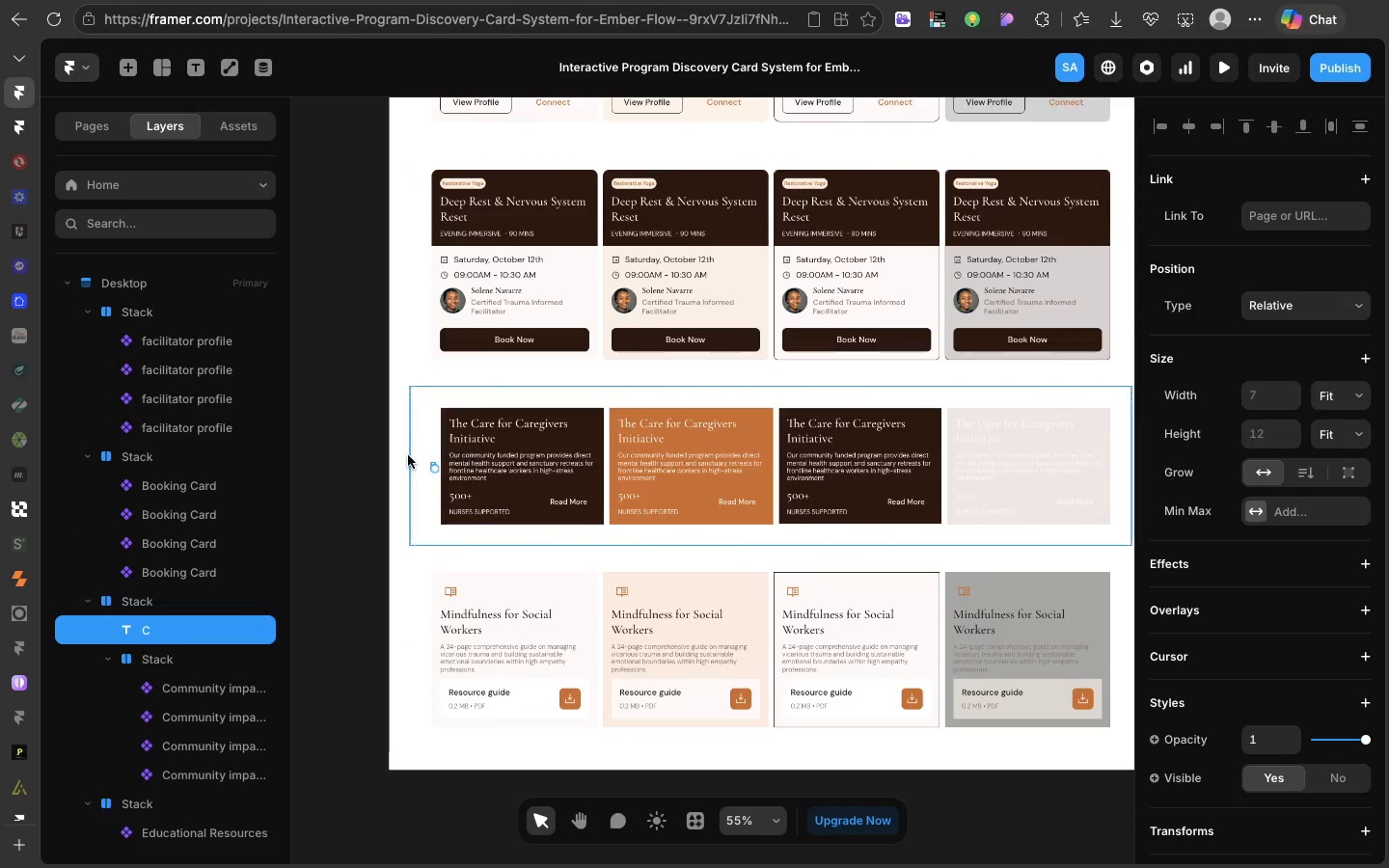 
double_click([531, 516])
 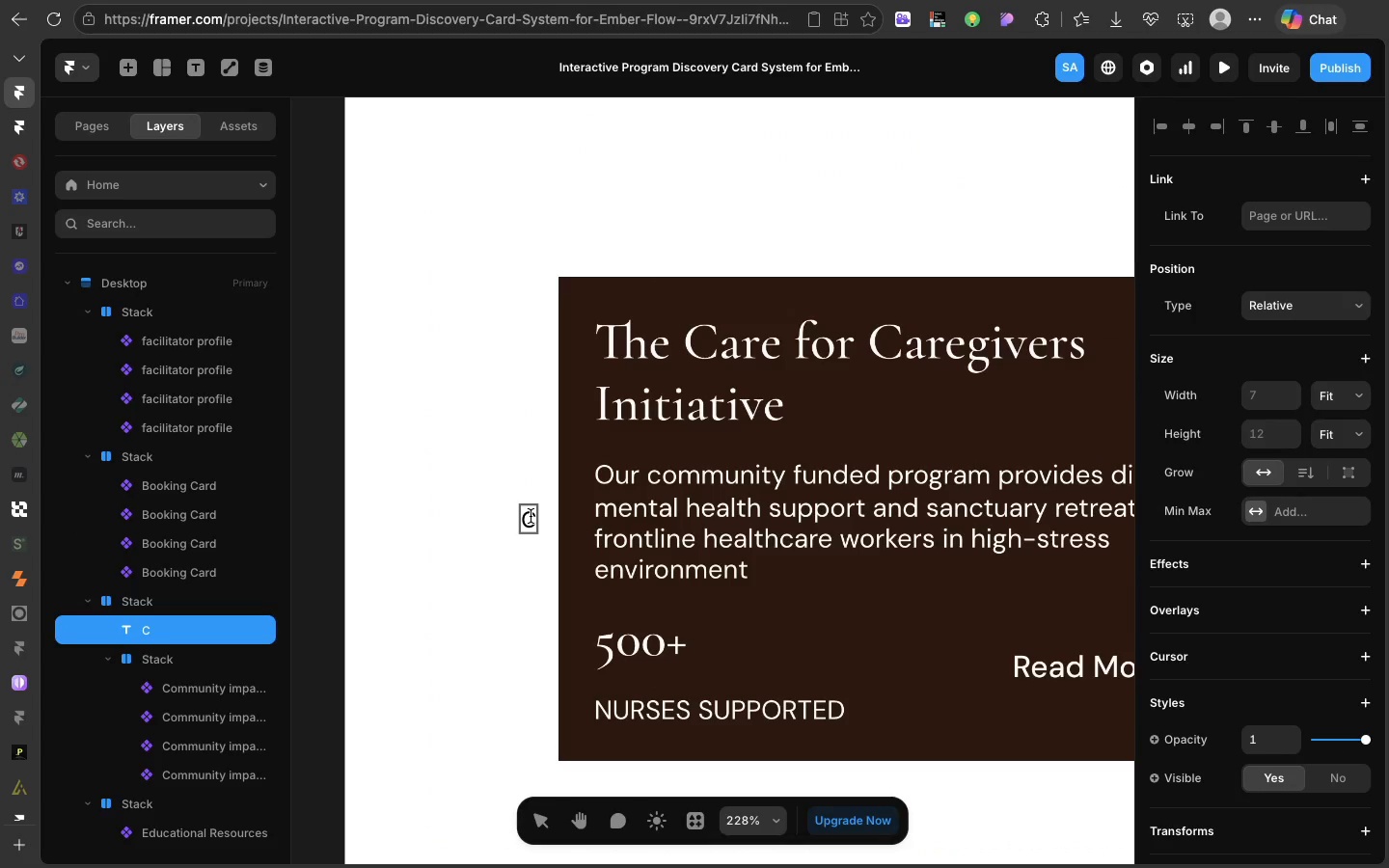 
double_click([531, 516])
 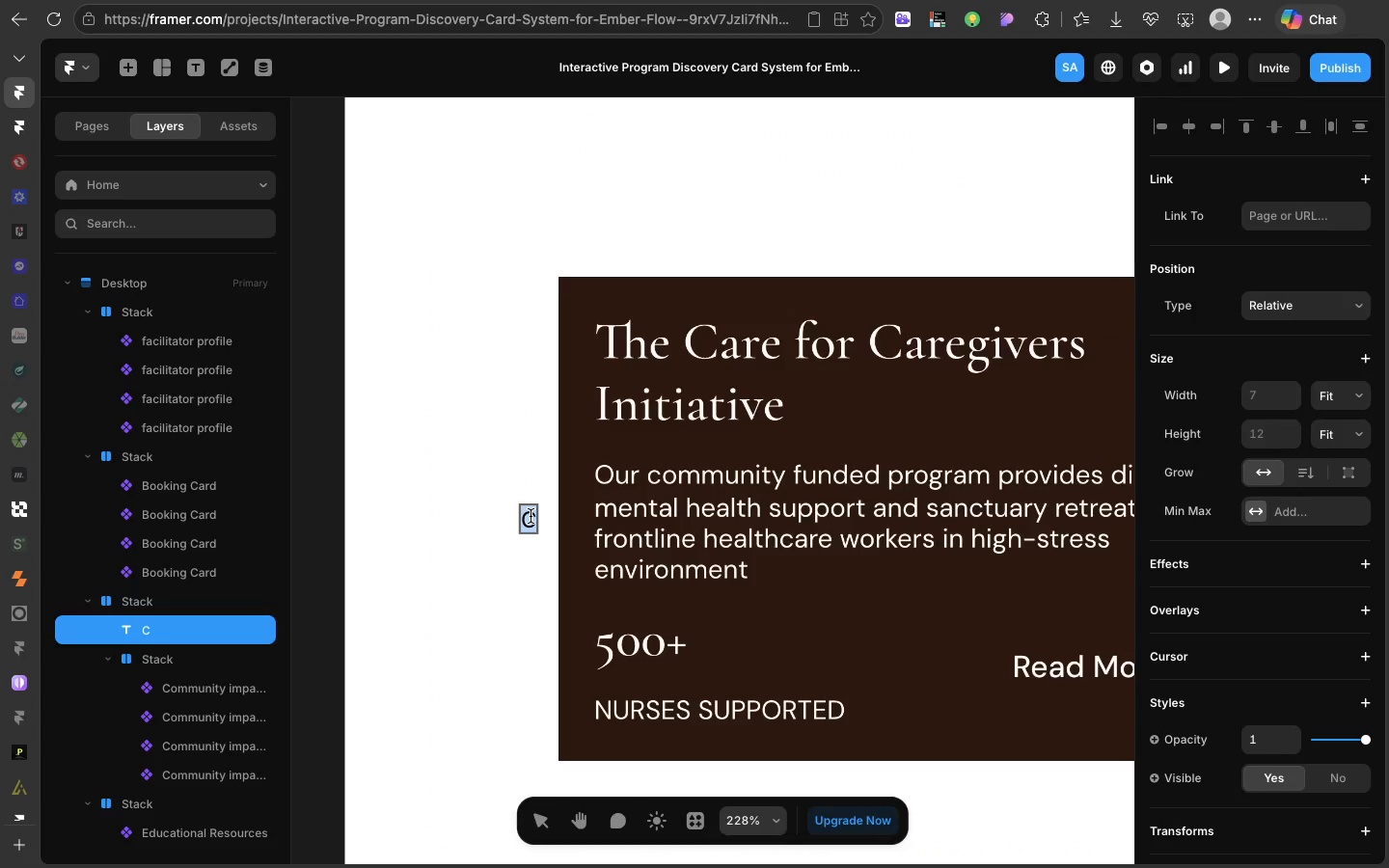 
triple_click([531, 516])
 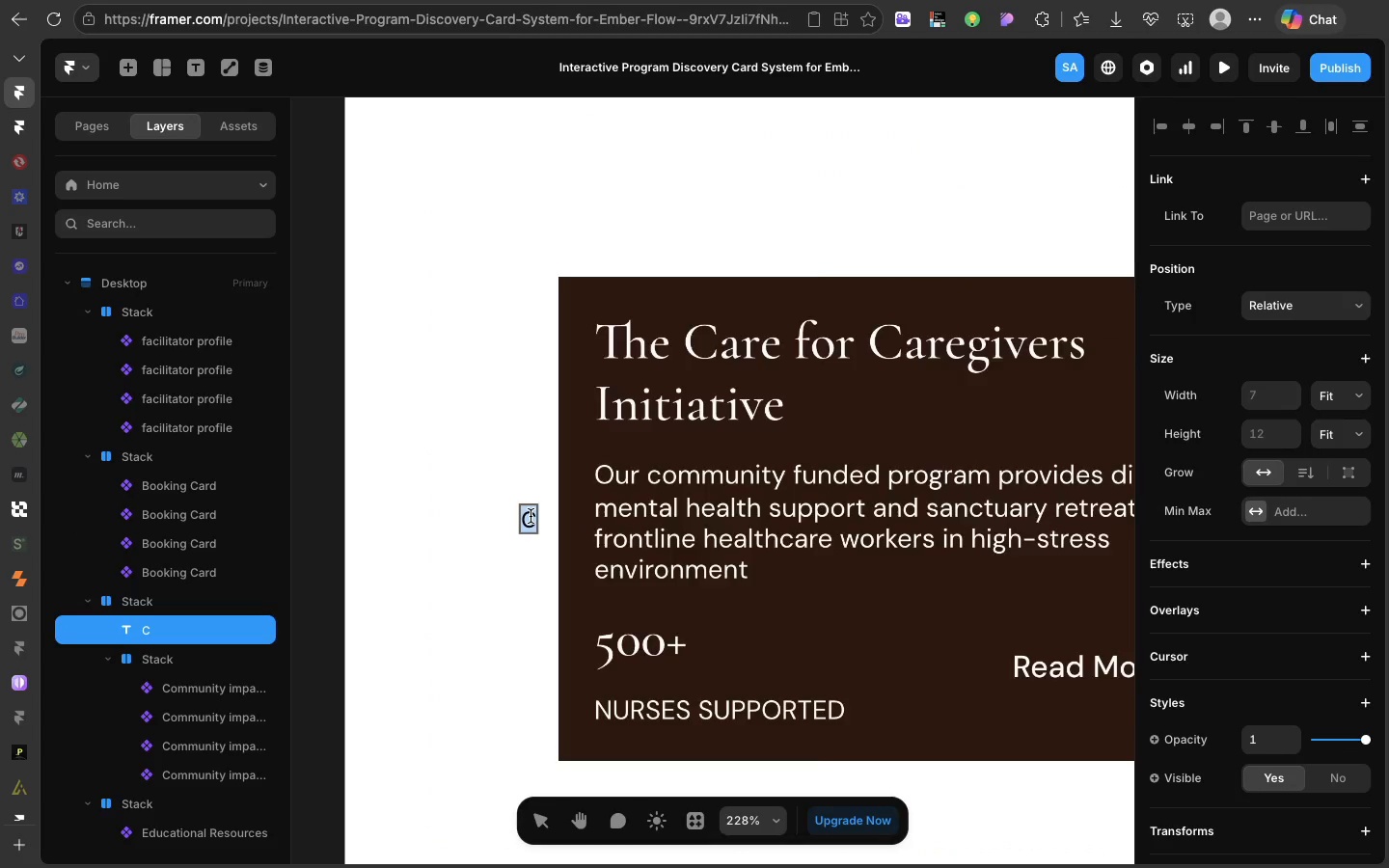 
key(Meta+V)
 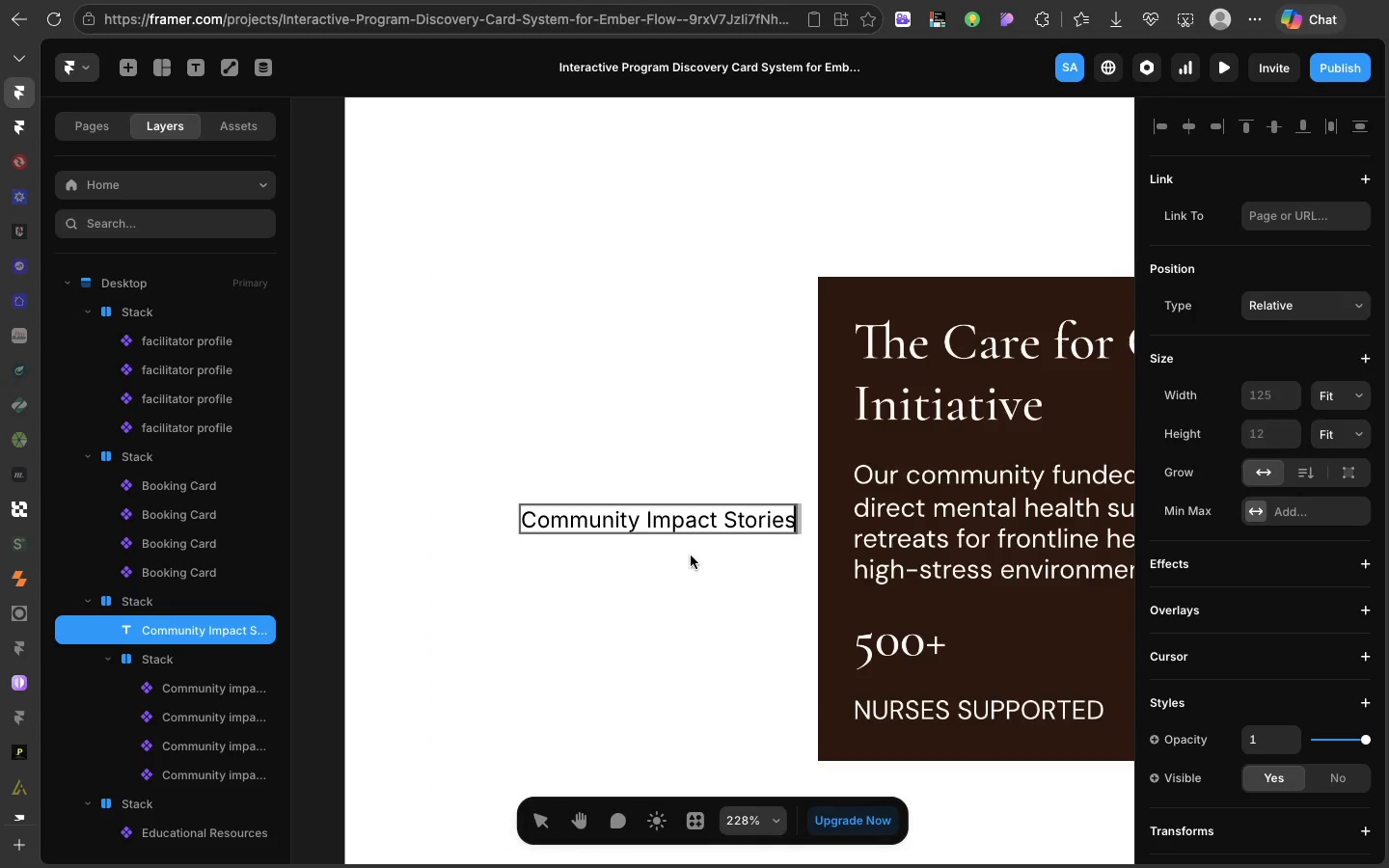 
left_click([692, 557])
 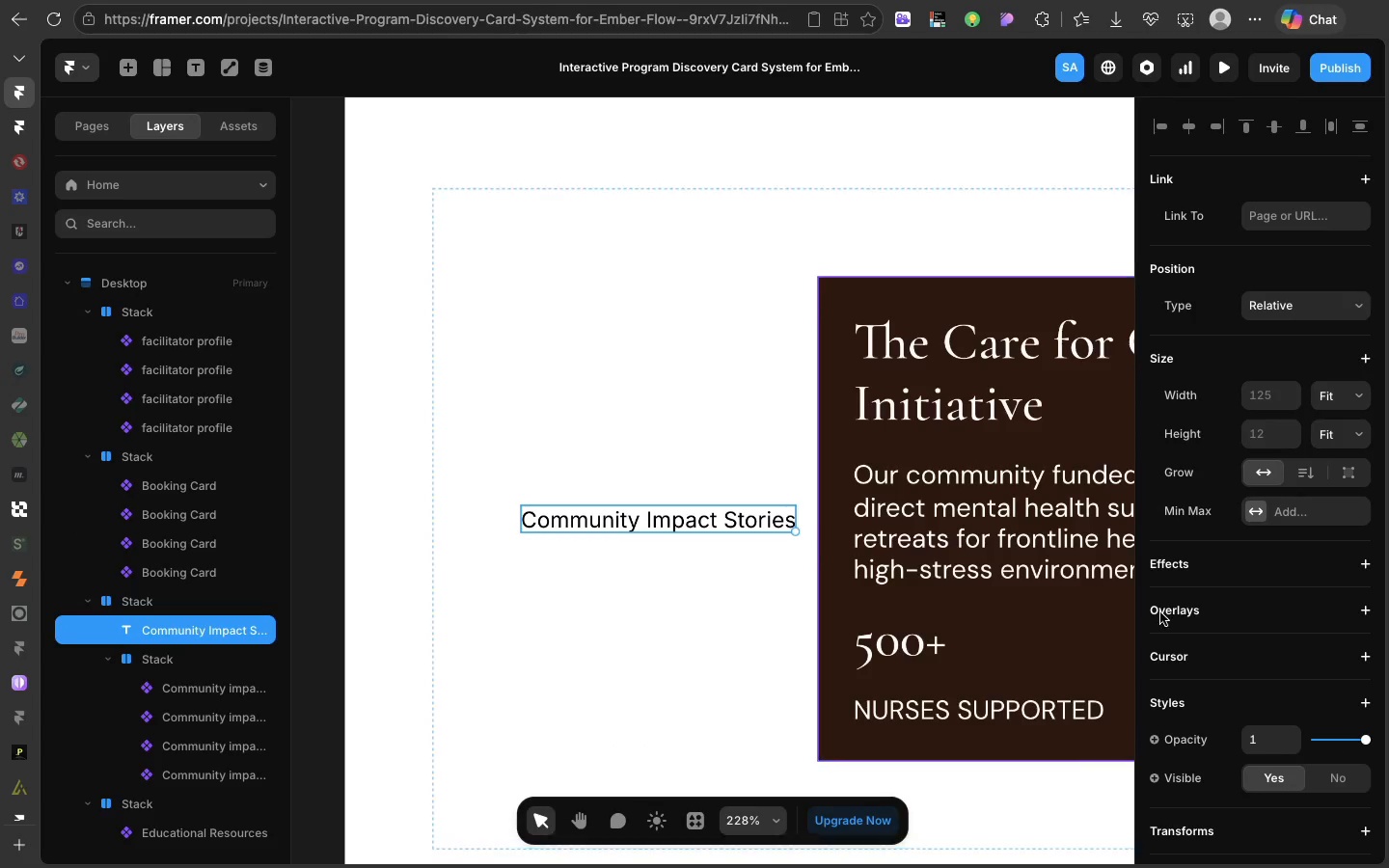 
scroll: coordinate [1321, 735], scroll_direction: down, amount: 37.0
 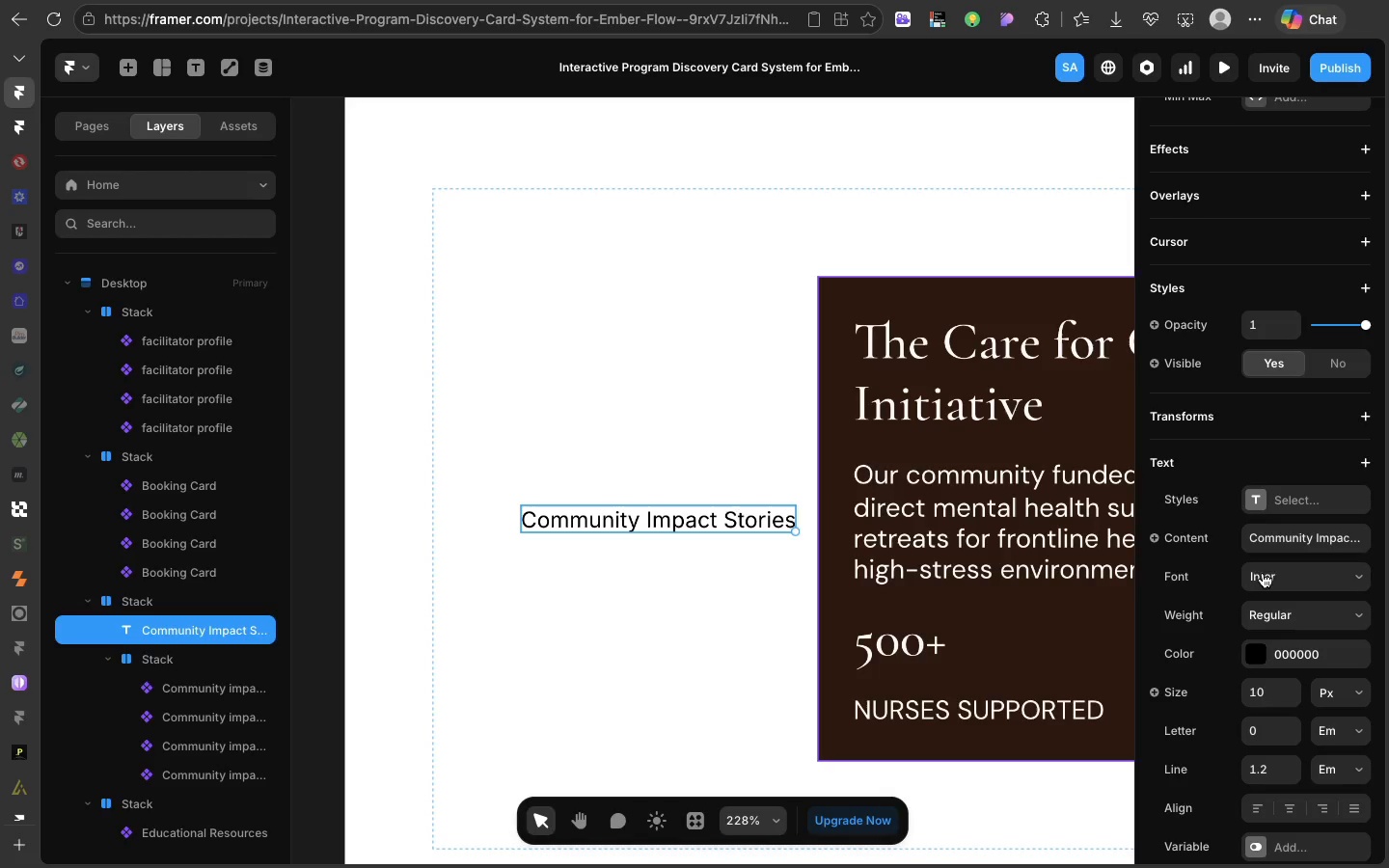 
left_click([1263, 579])
 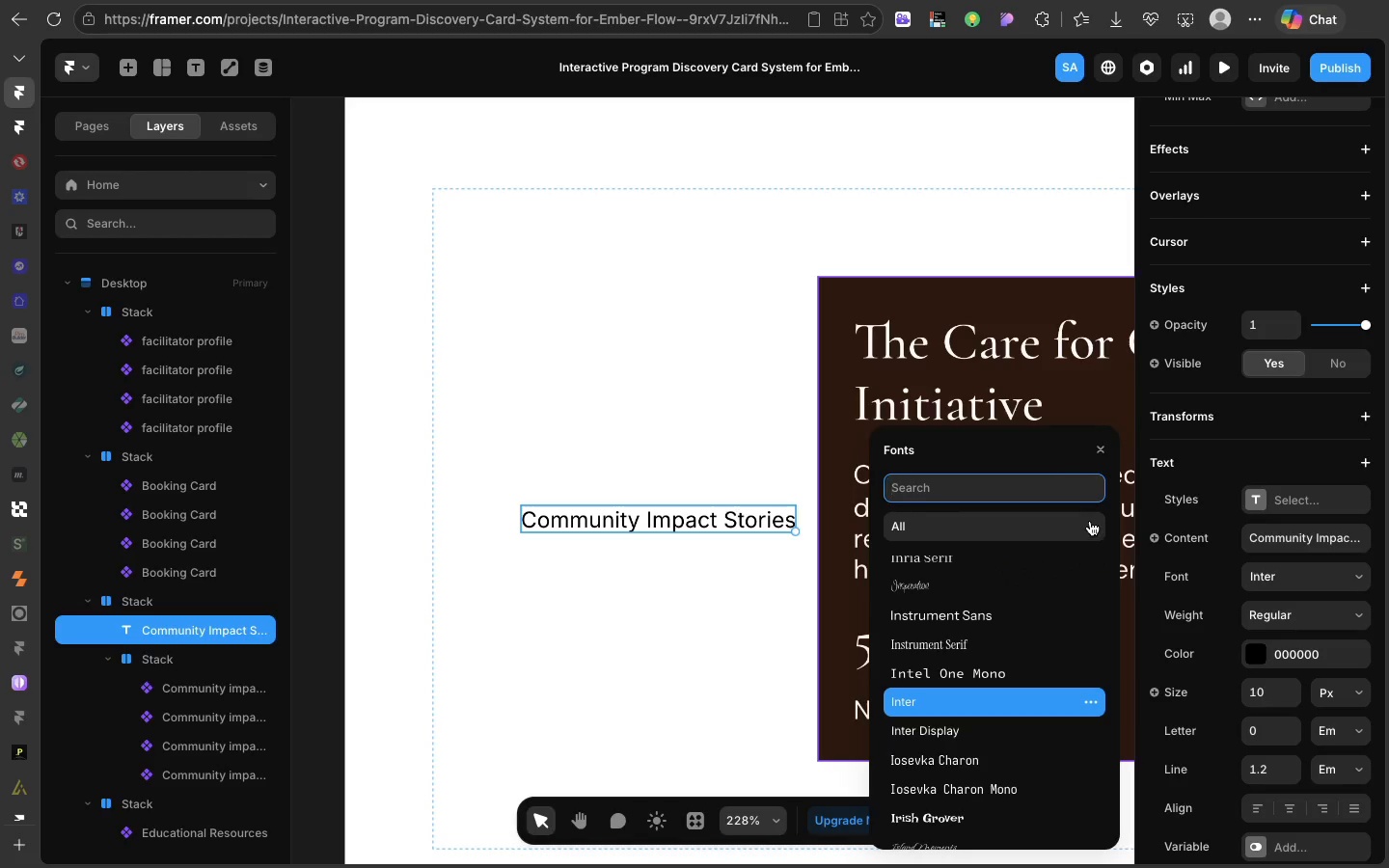 
type(cor)
 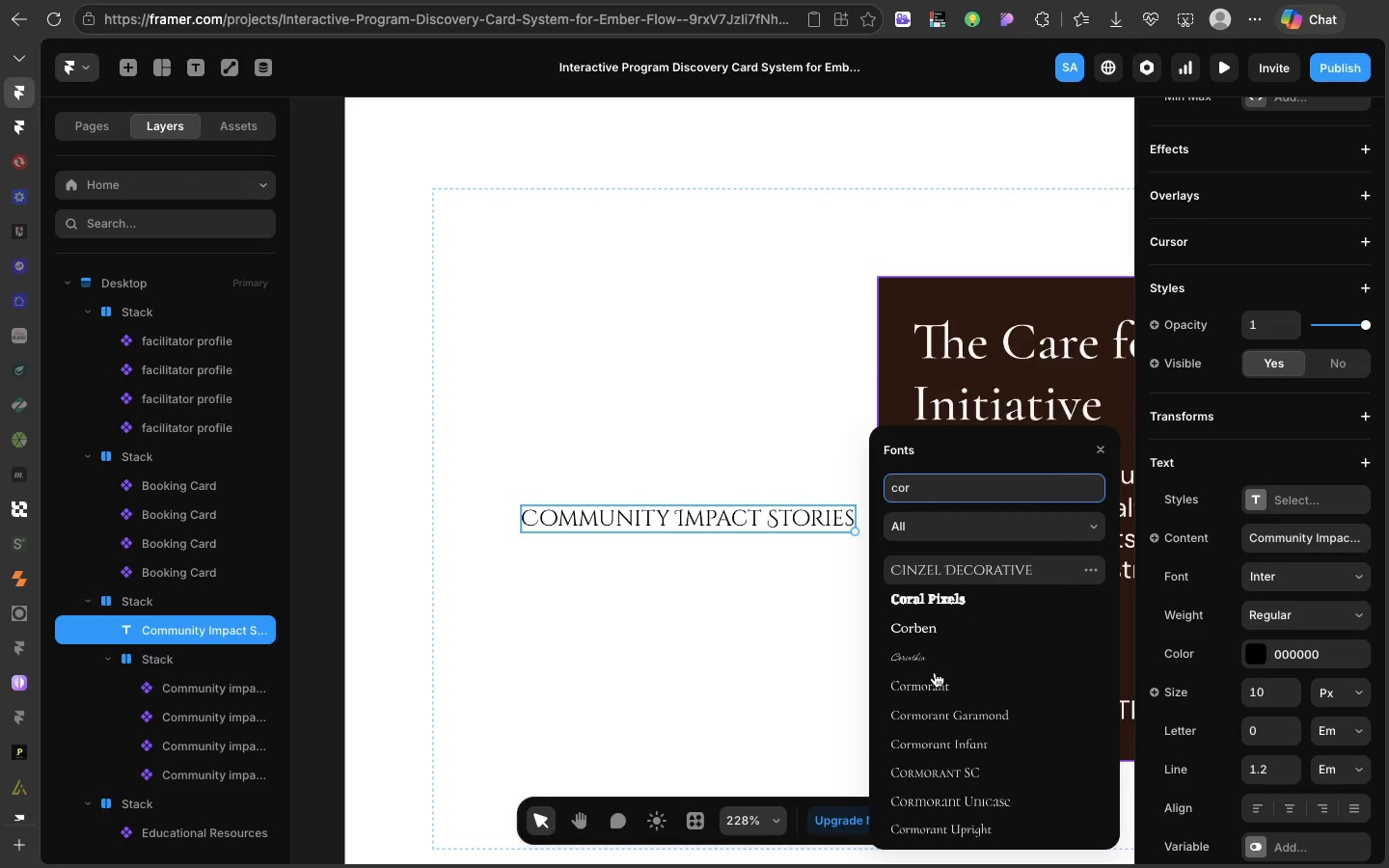 
left_click([935, 676])
 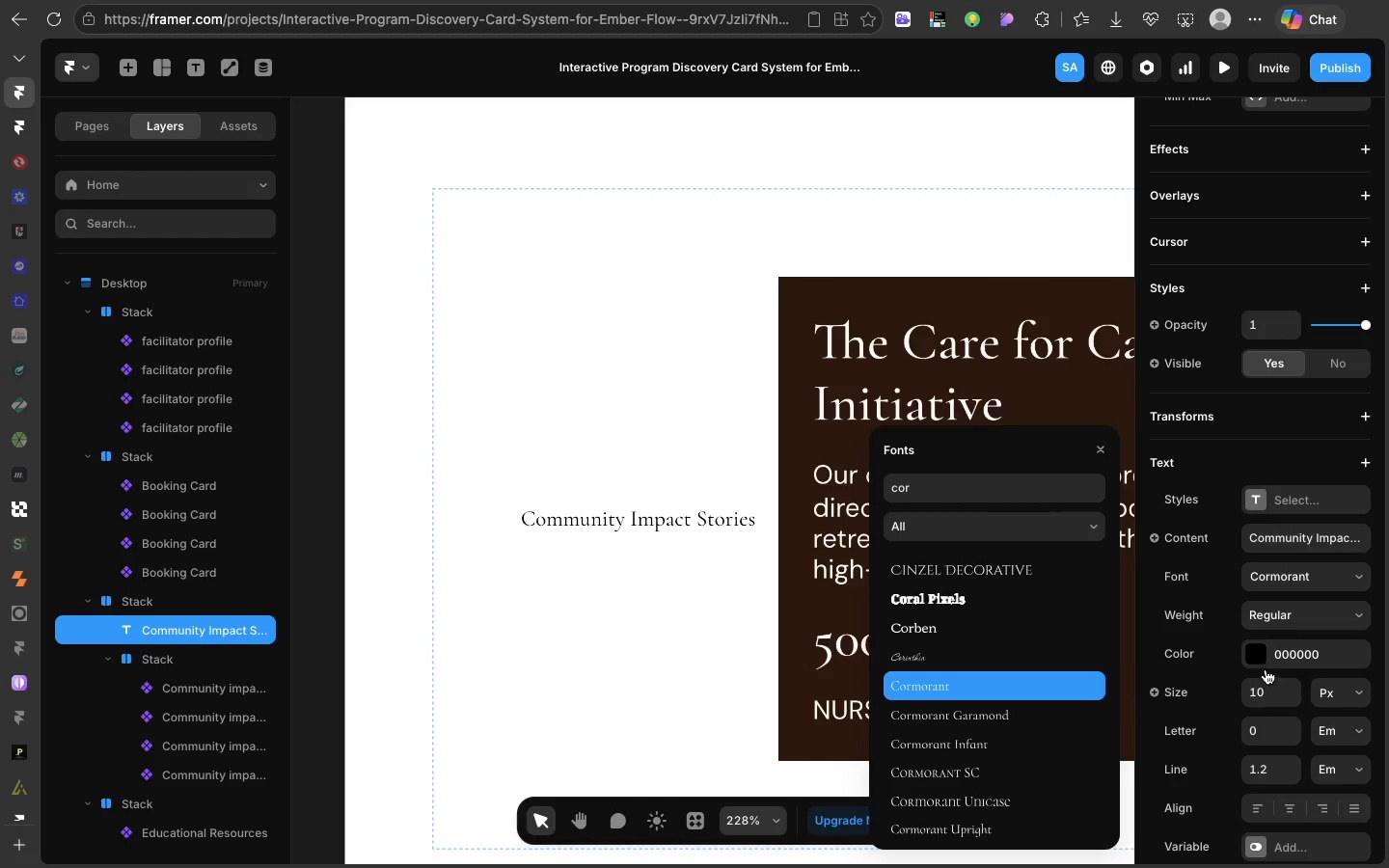 
left_click([1264, 689])
 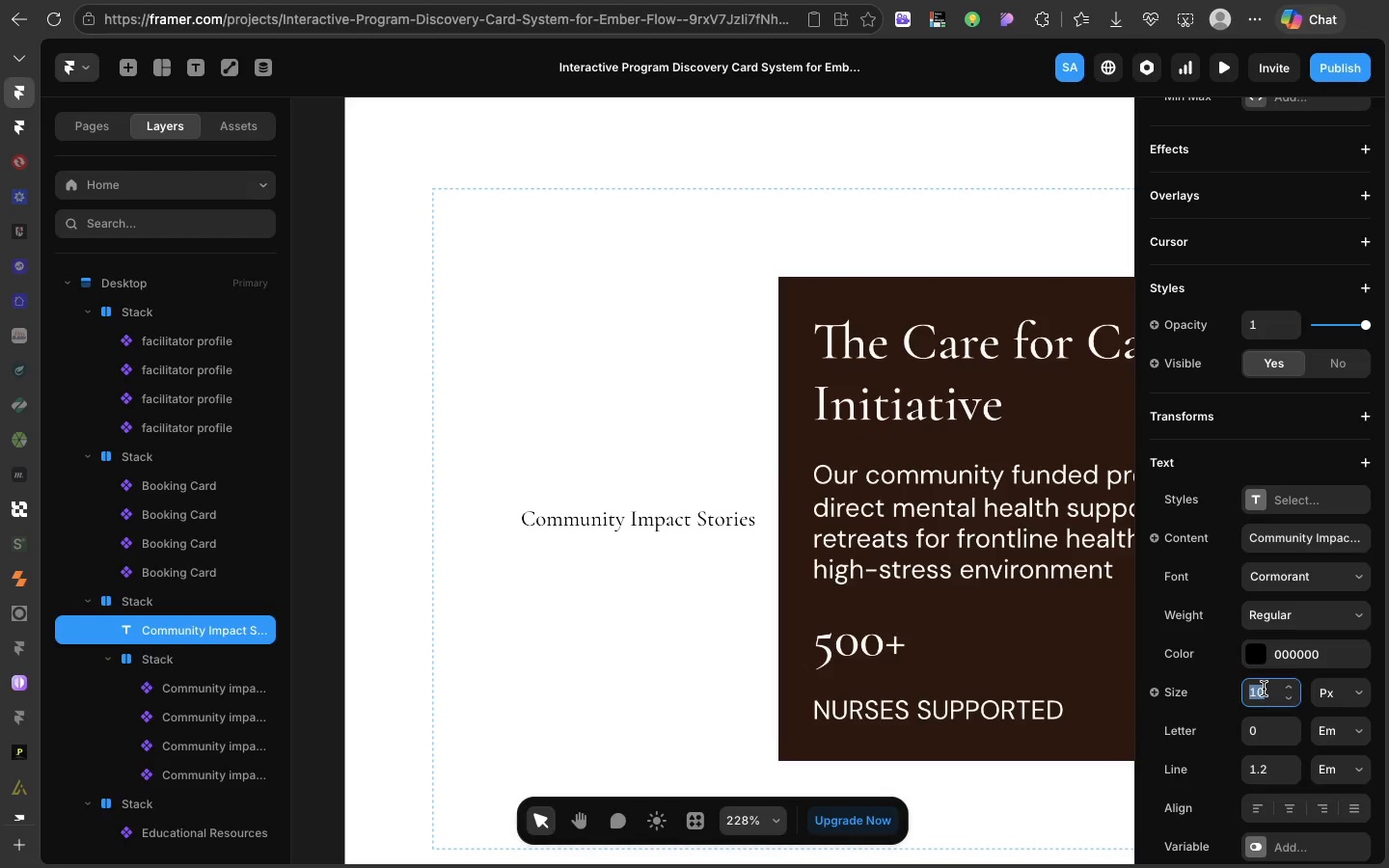 
type(118)
 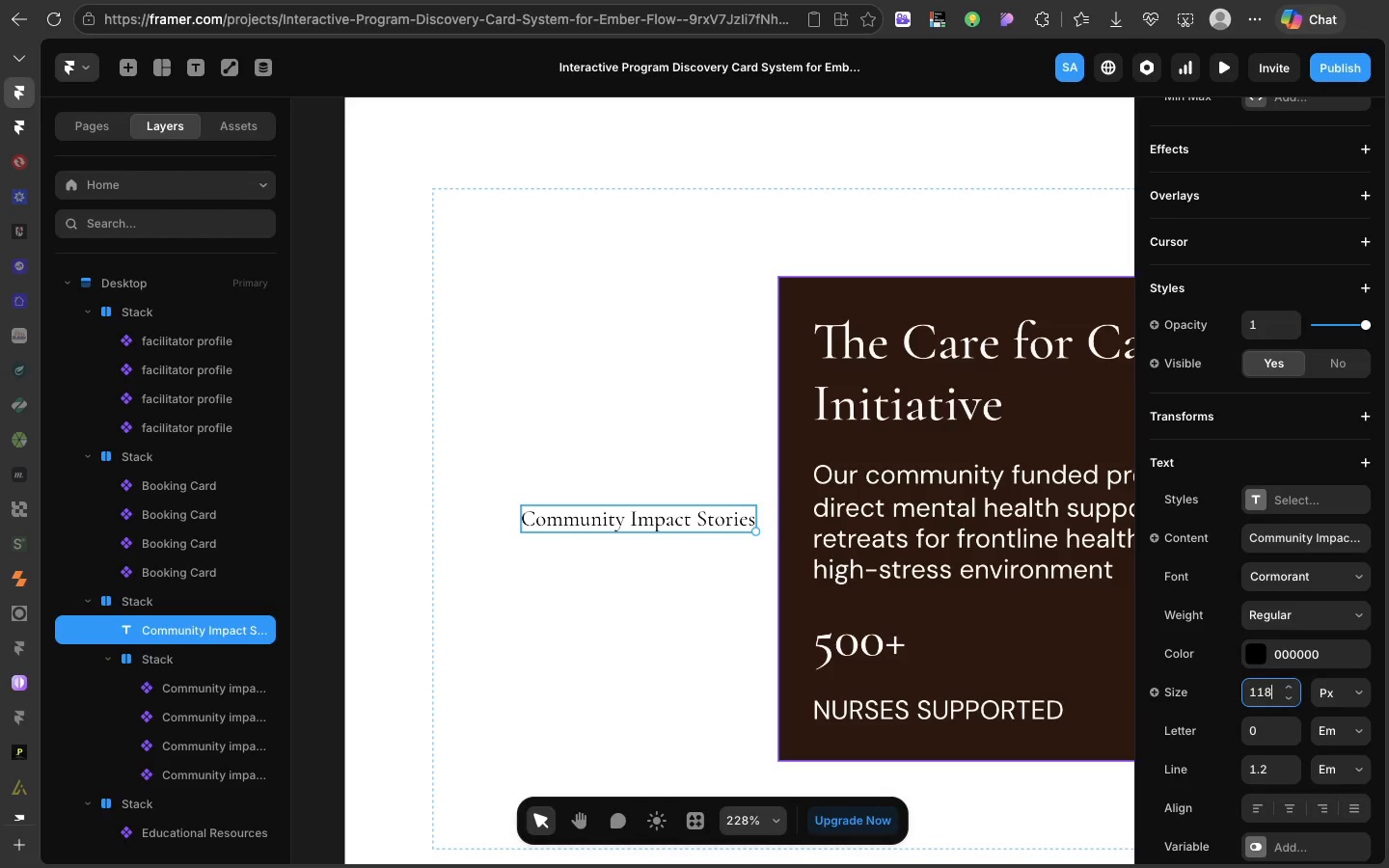 
key(Enter)
 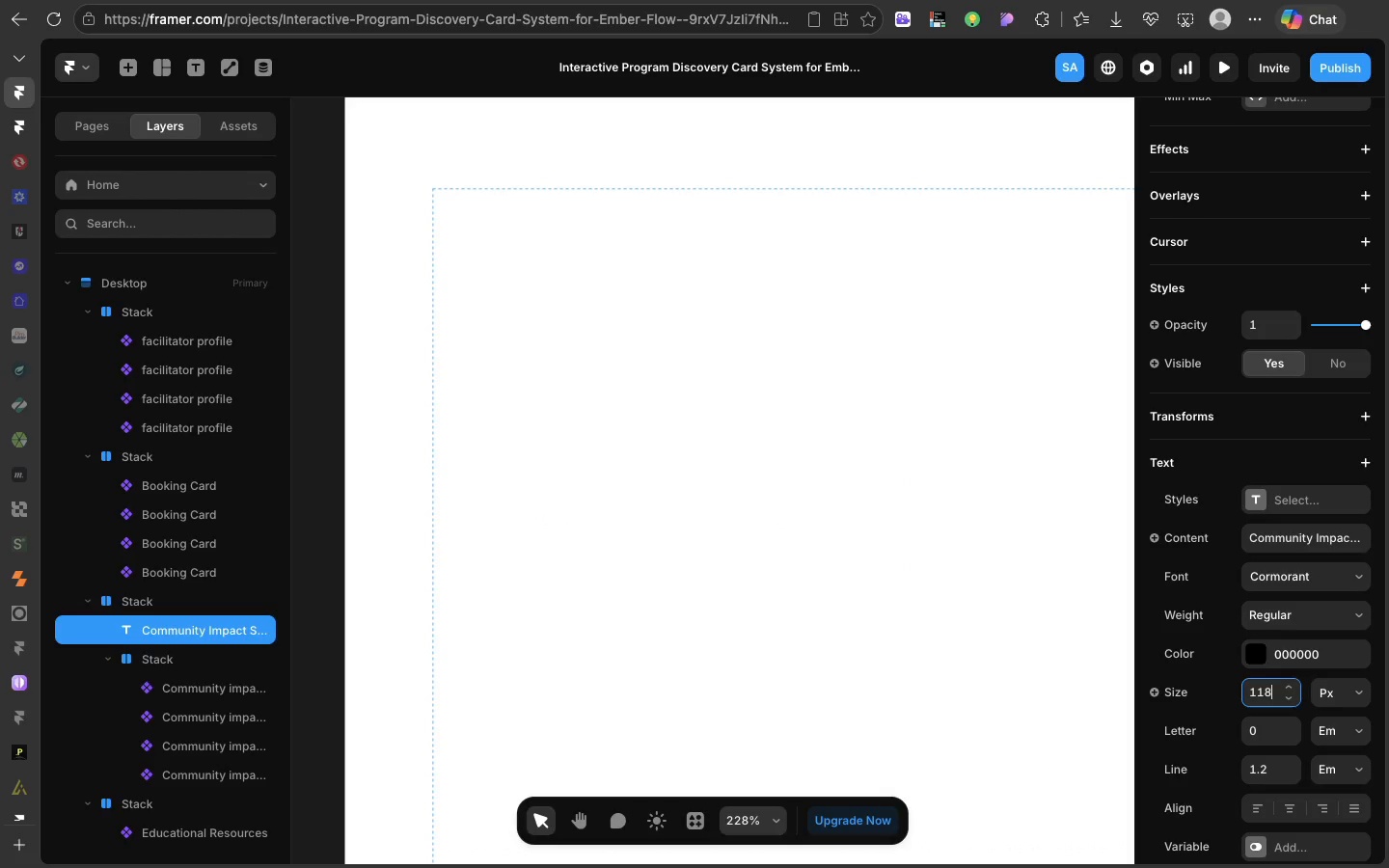 
double_click([1264, 689])
 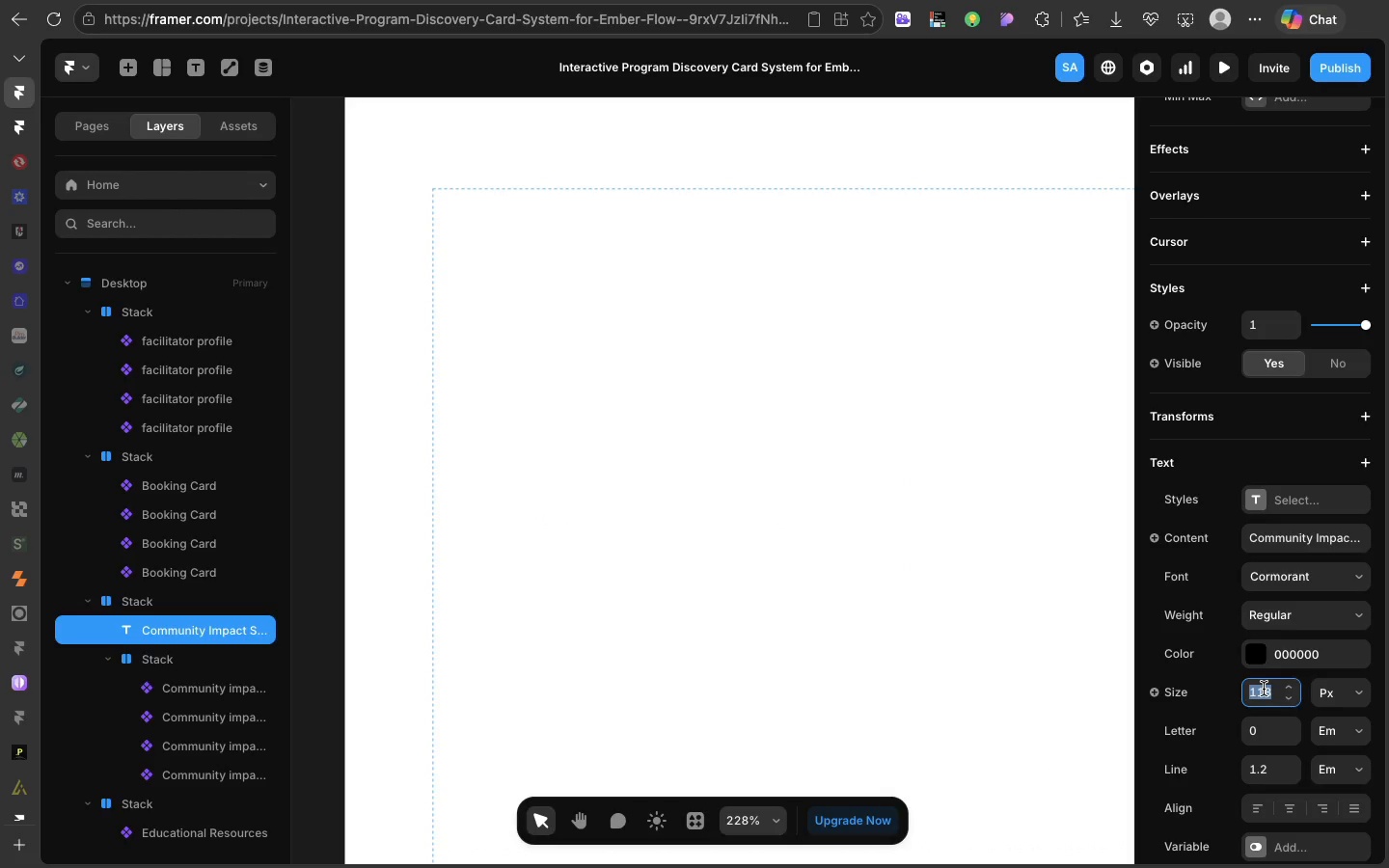 
triple_click([1264, 689])
 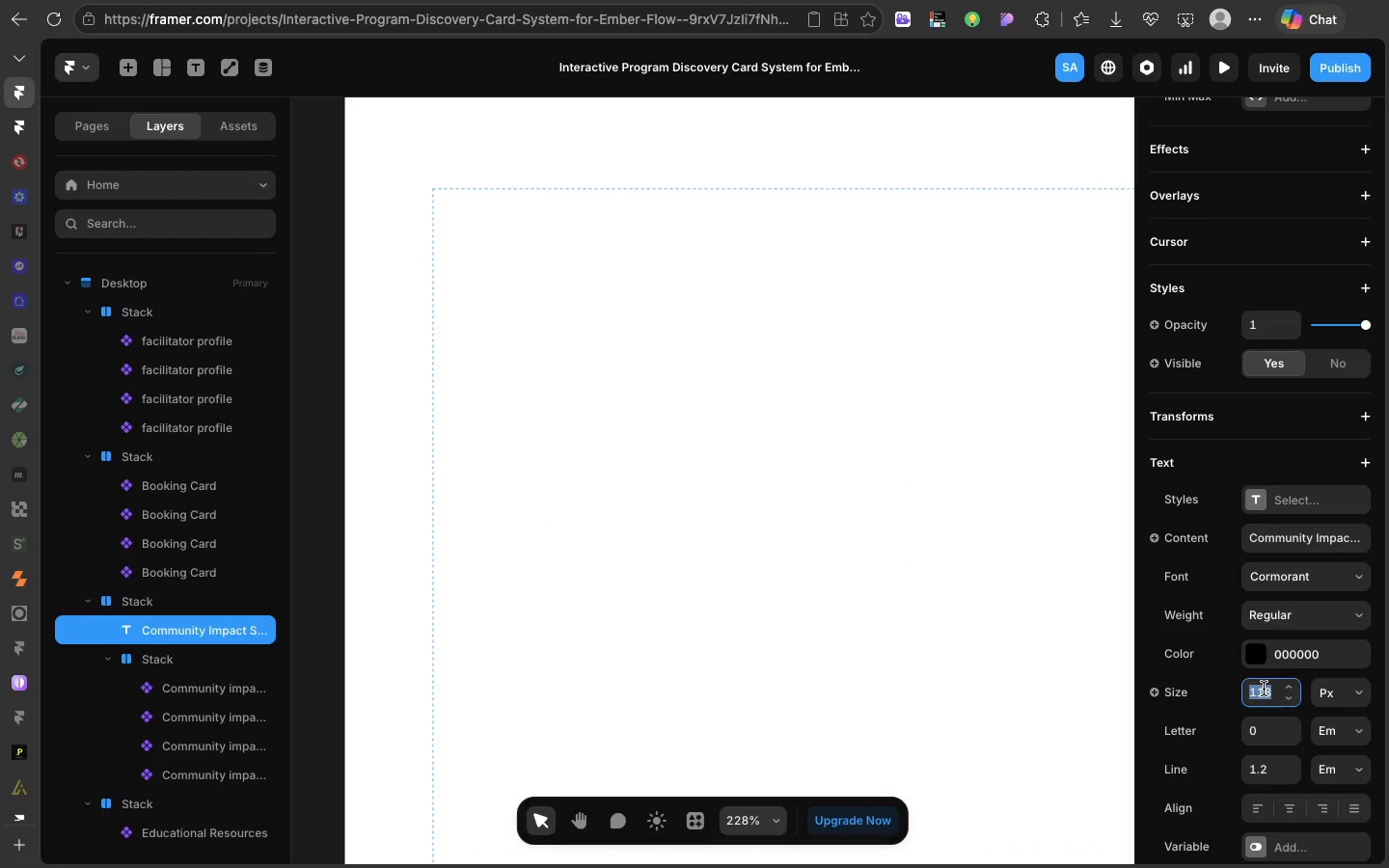 
triple_click([1264, 689])
 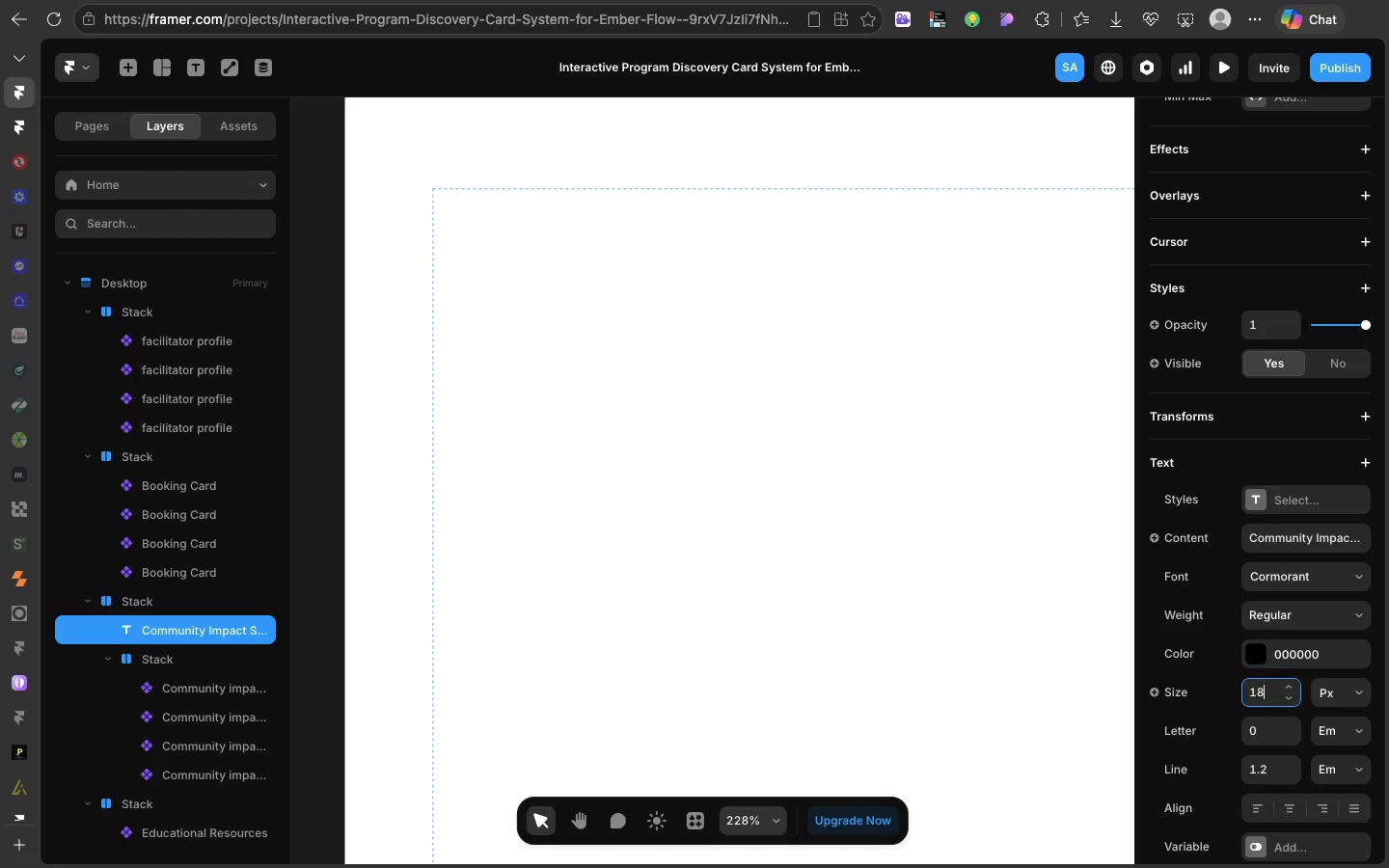 
type(18)
 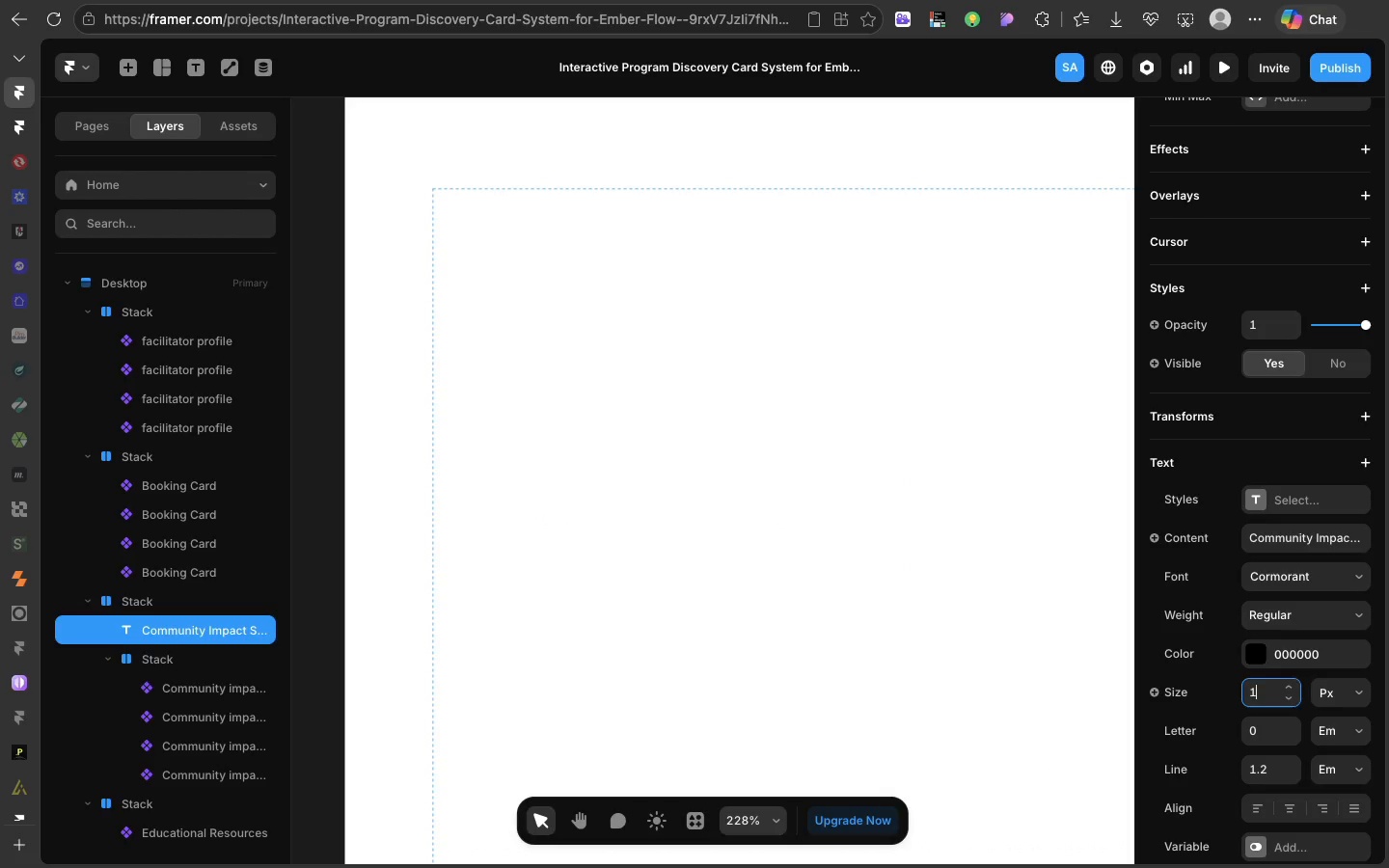 
key(Enter)
 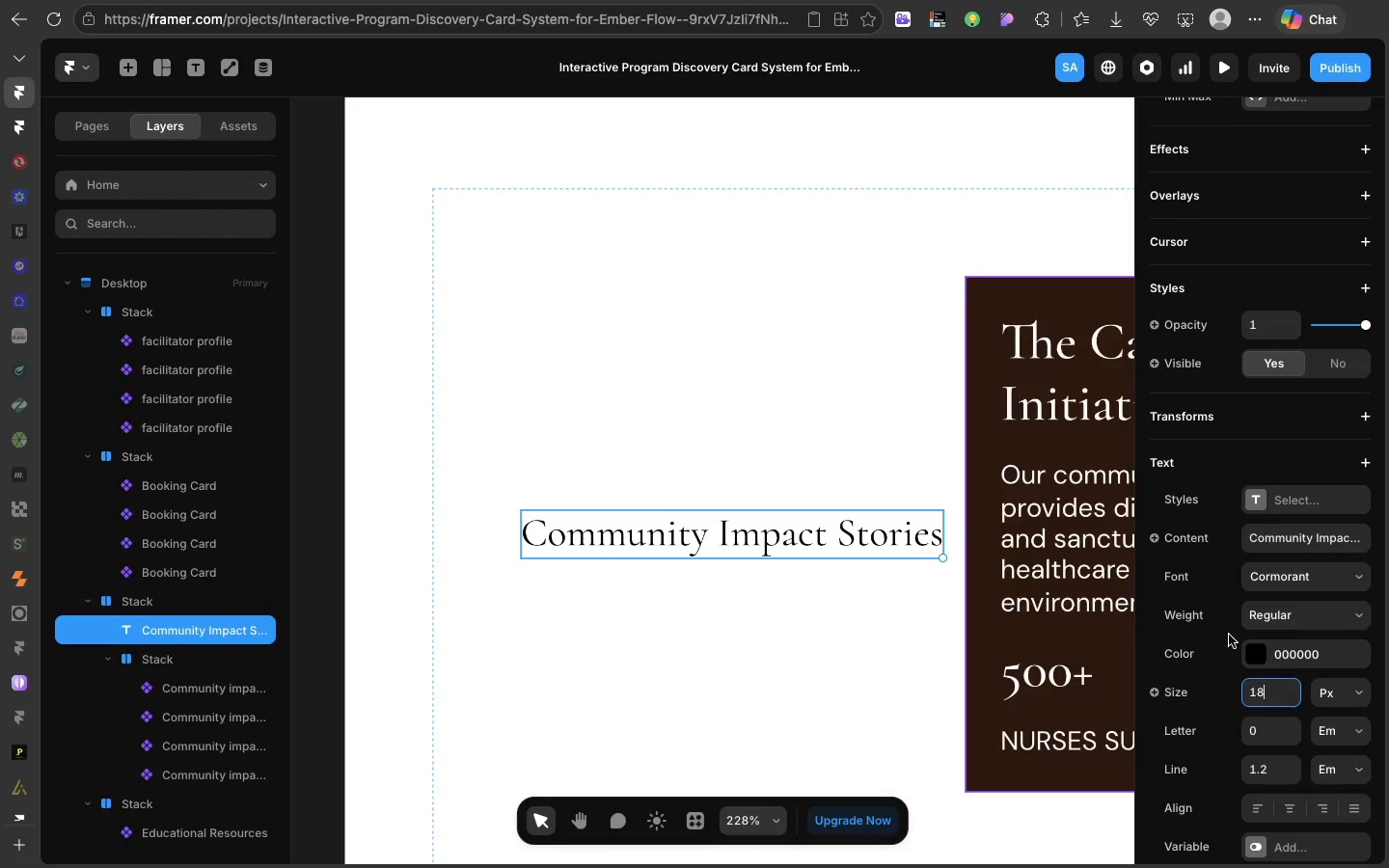 
left_click([1251, 646])
 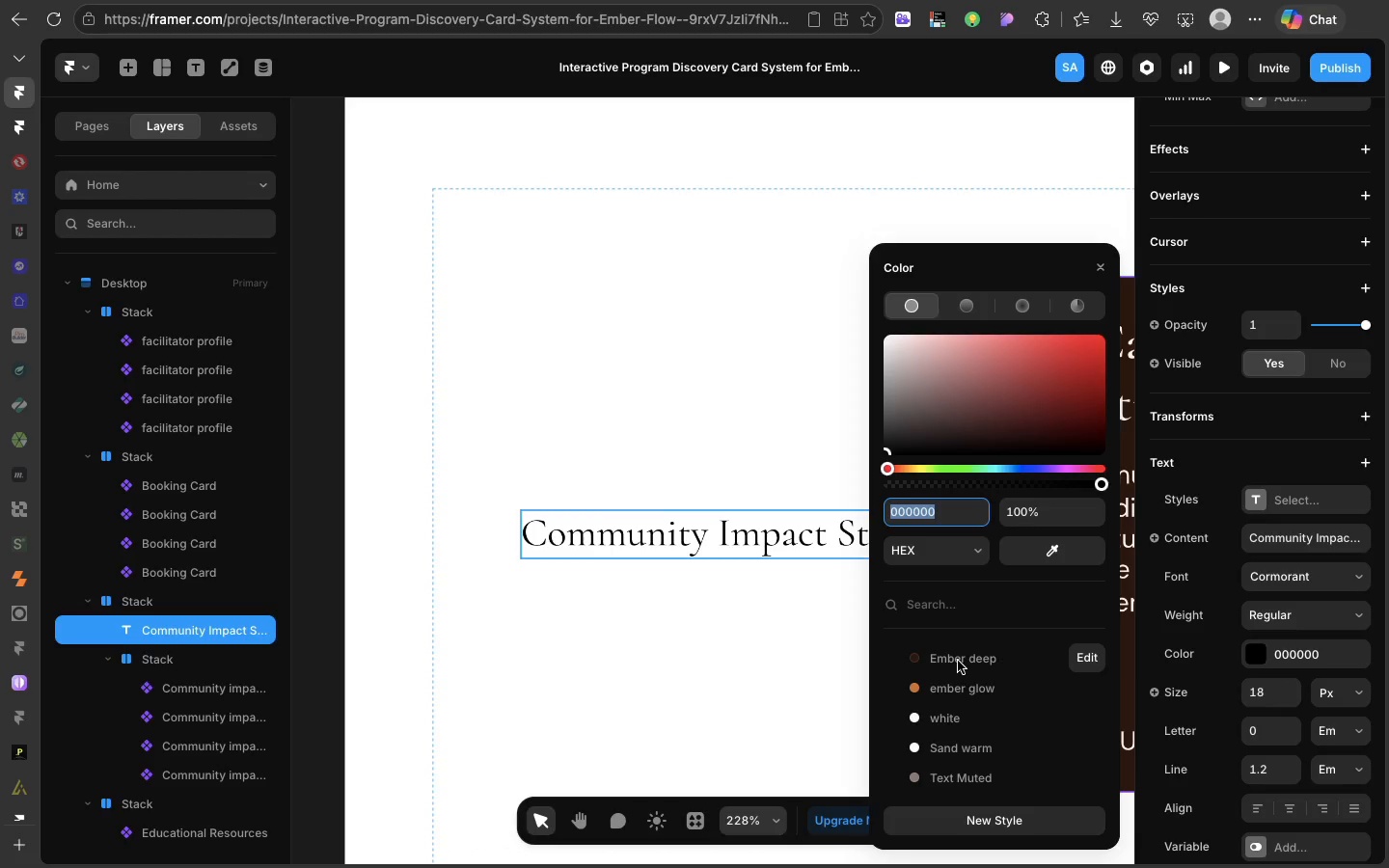 
left_click([958, 660])
 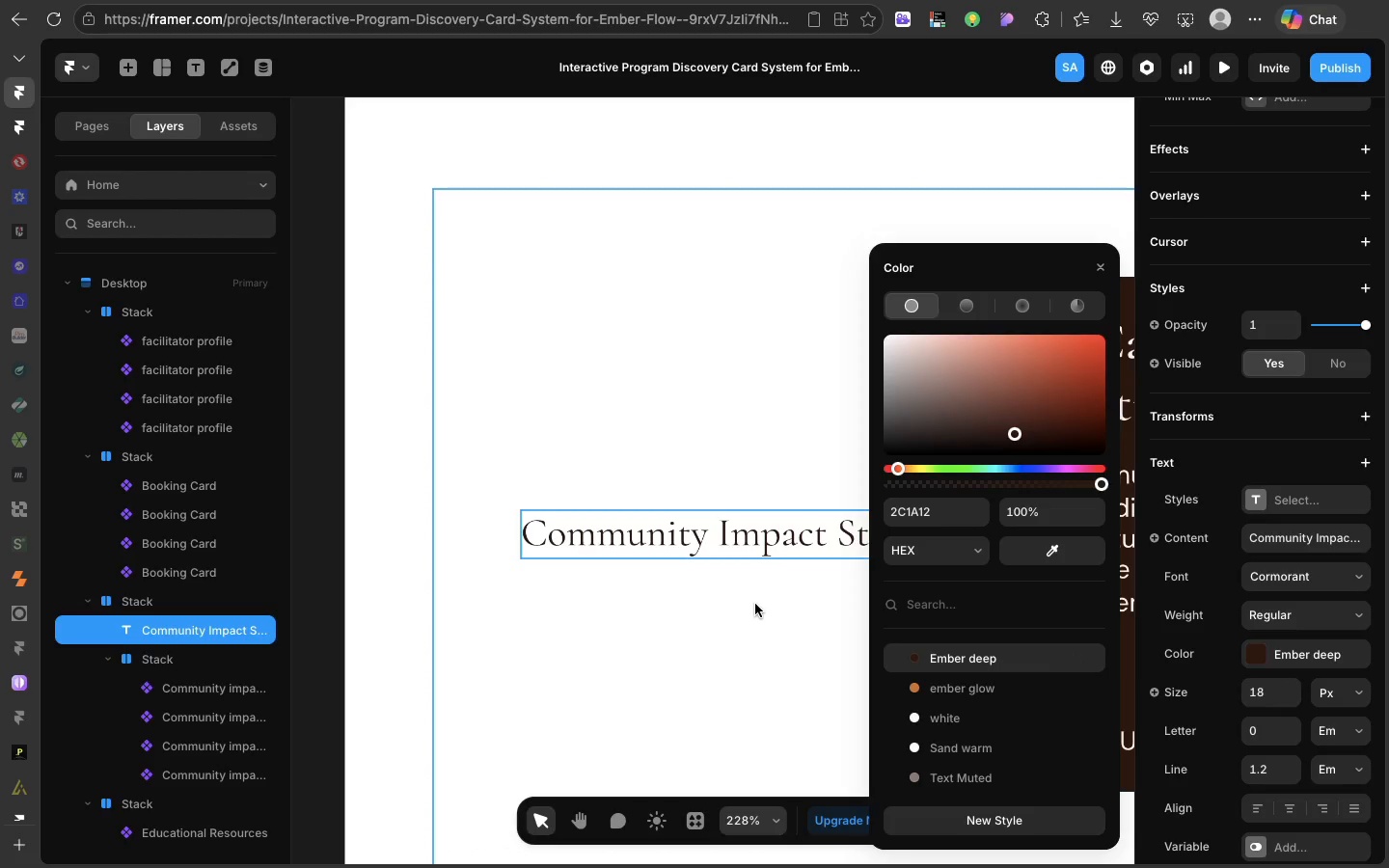 
left_click([755, 604])
 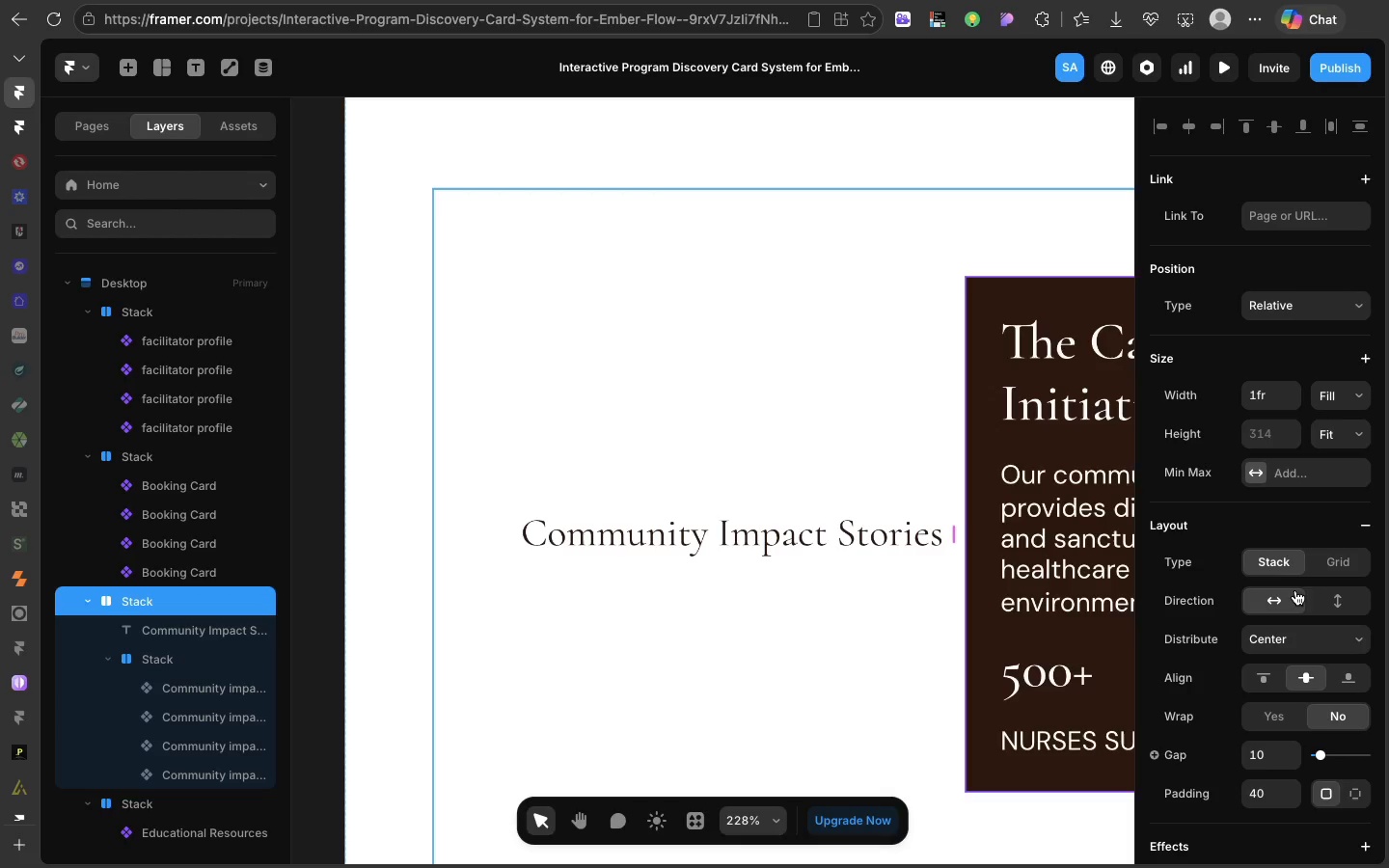 
left_click([1322, 599])
 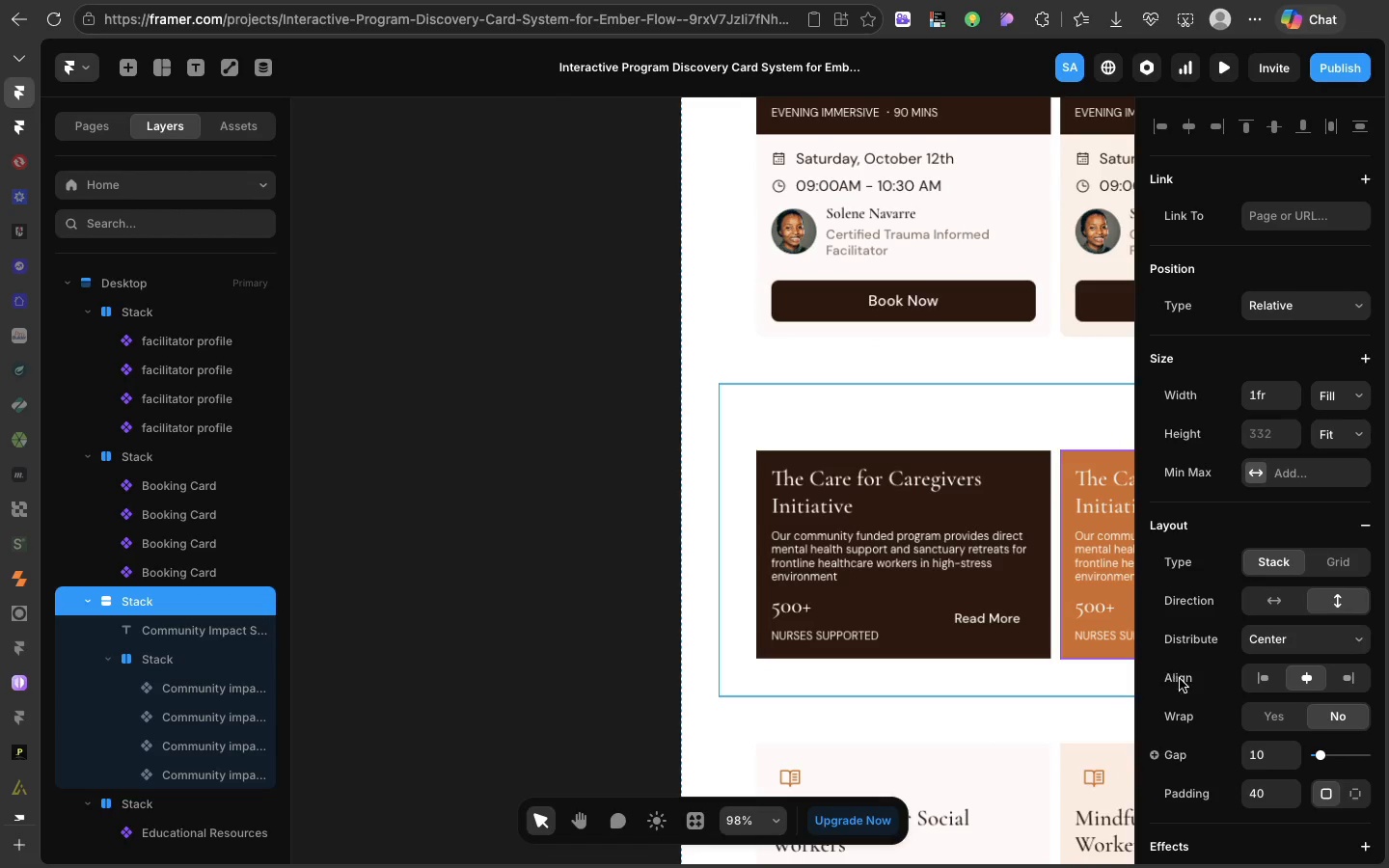 
left_click([1258, 676])
 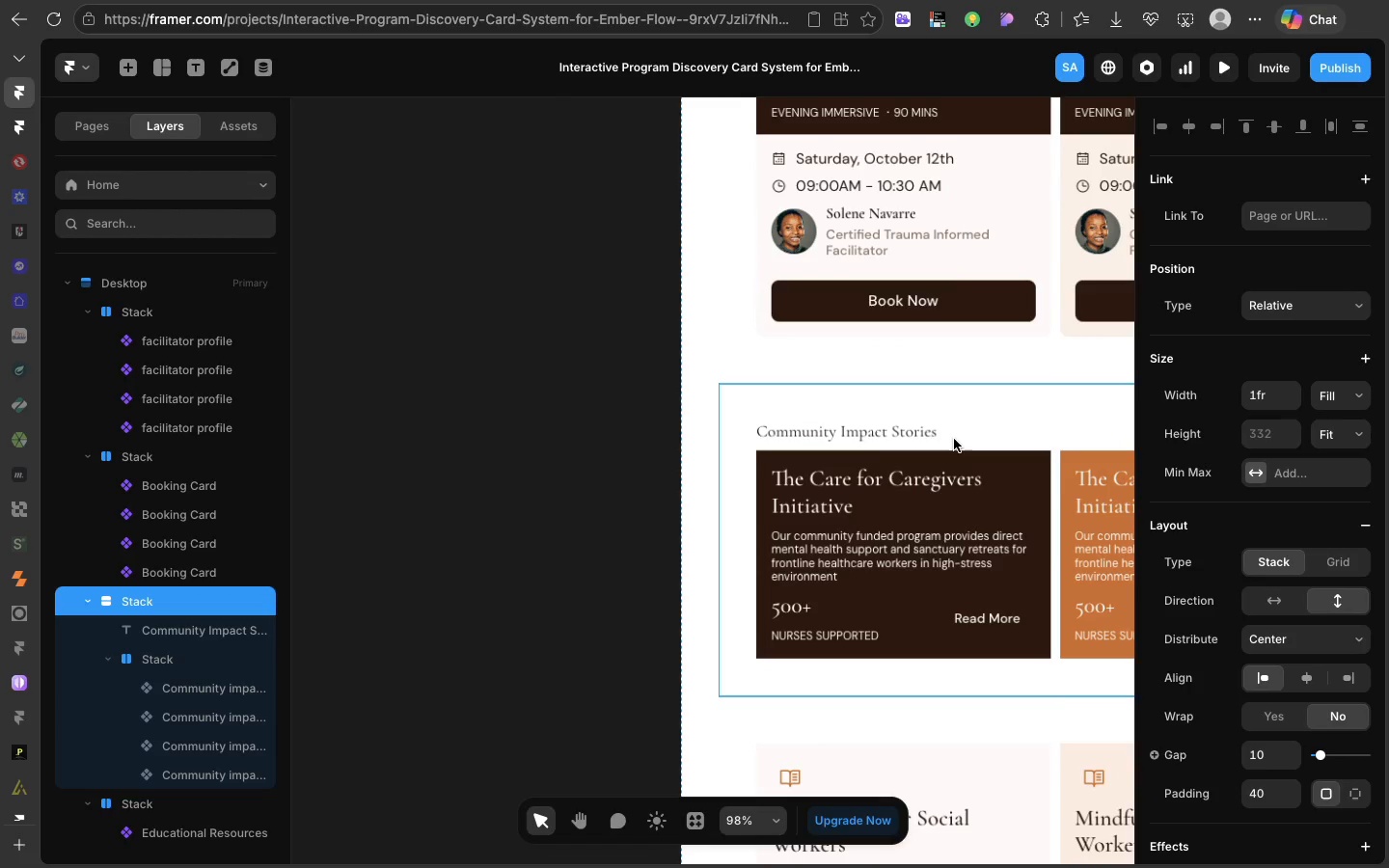 
left_click([954, 439])
 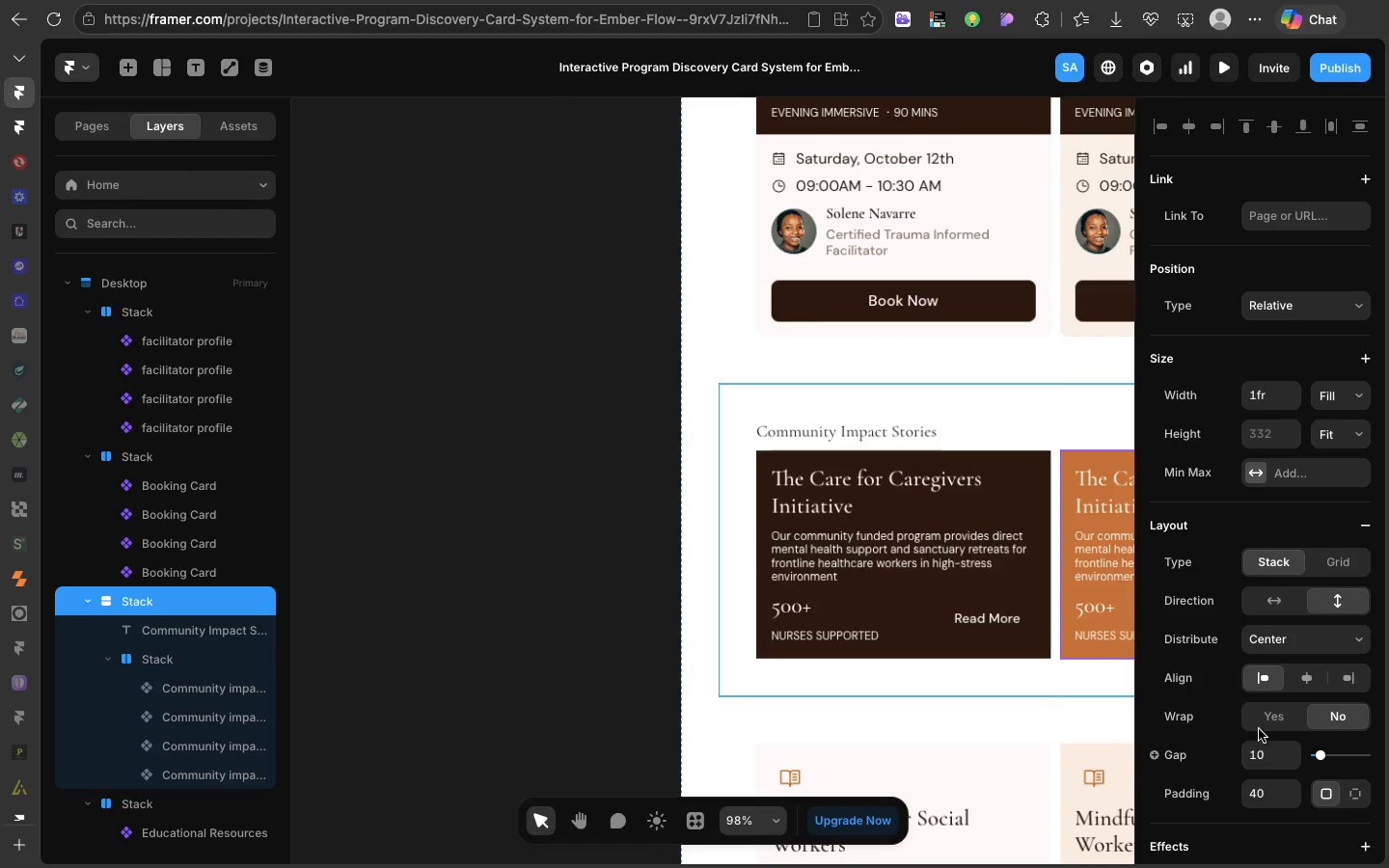 
left_click([1266, 747])
 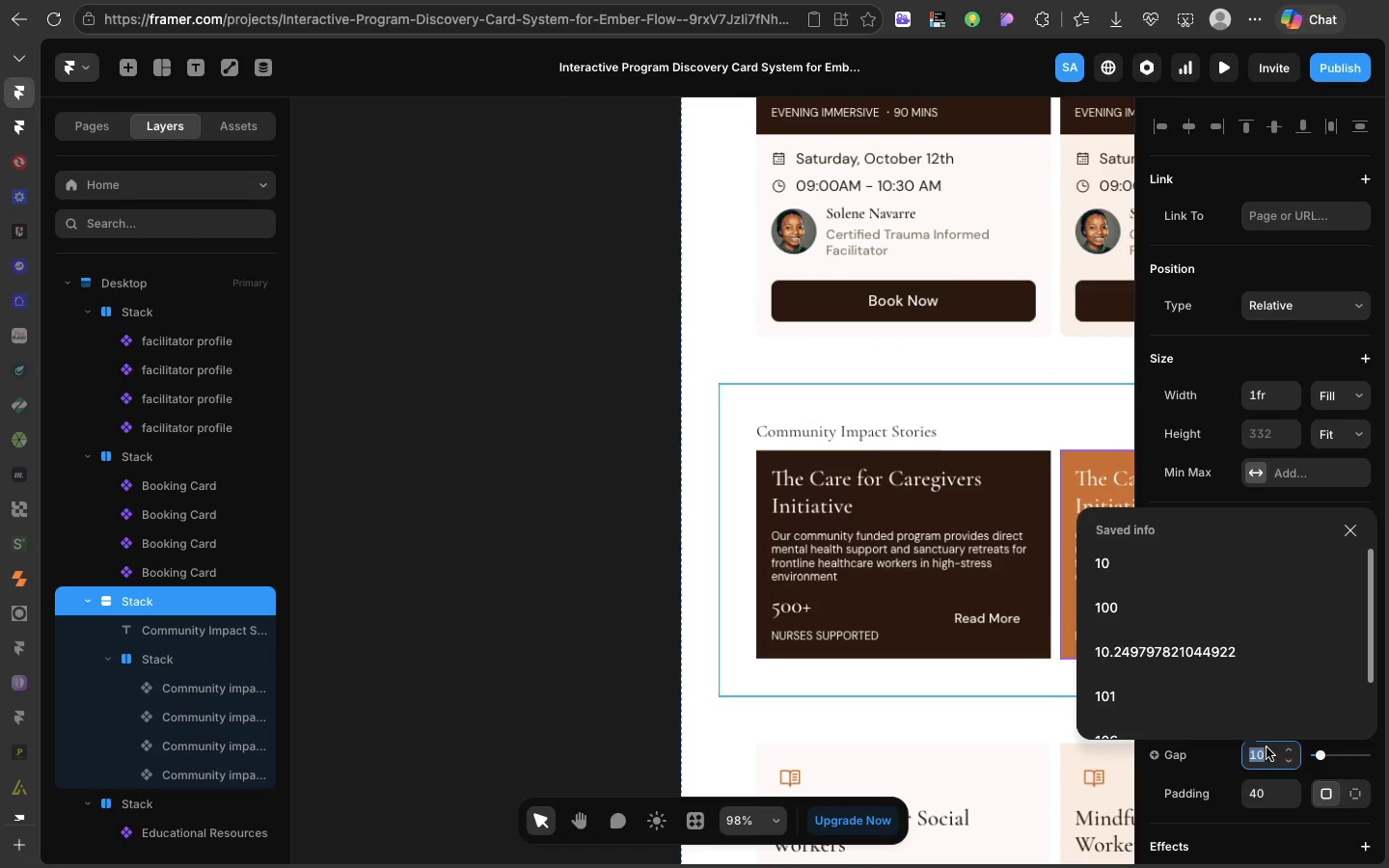 
type(24)
 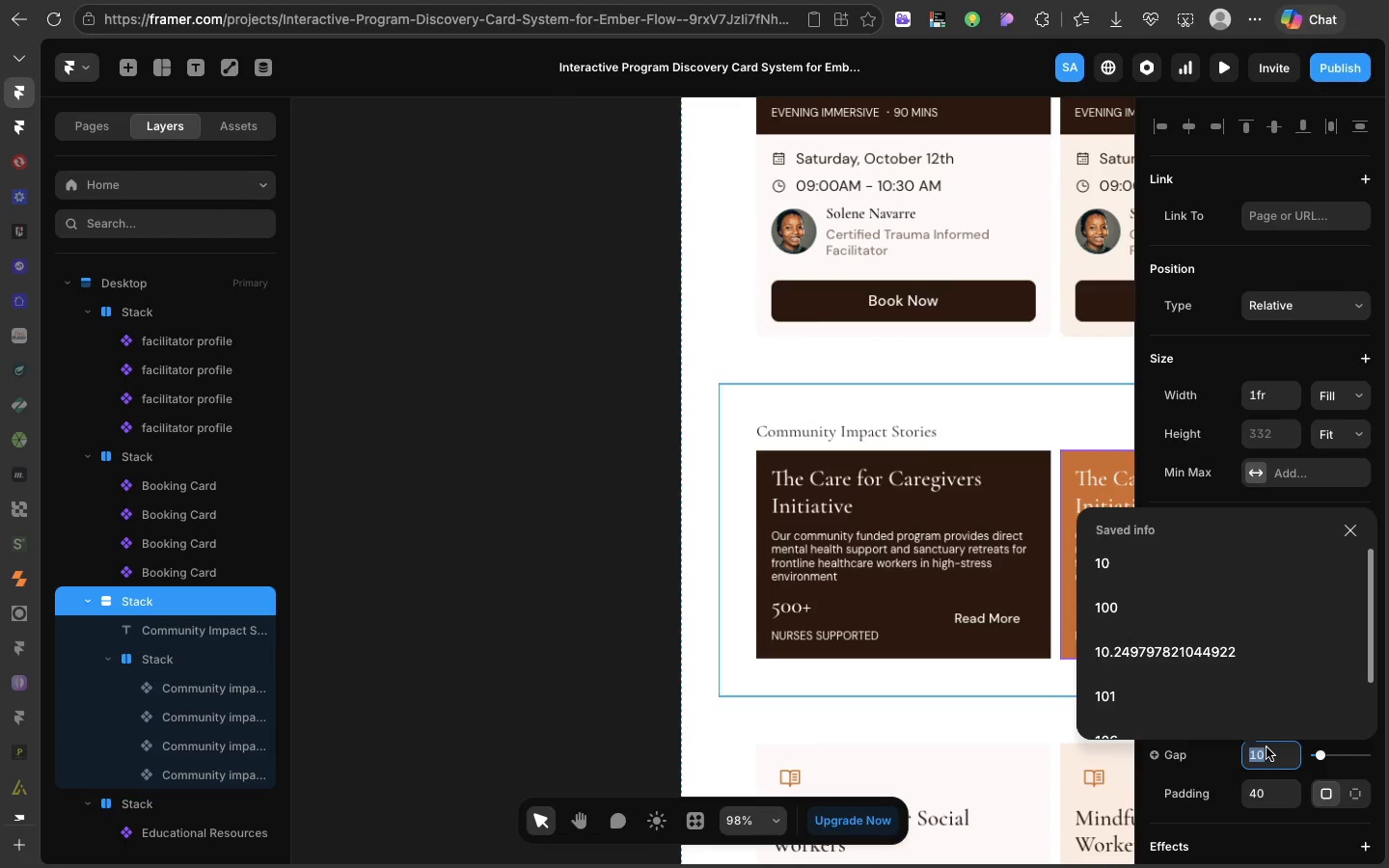 
hold_key(key=Enter, duration=0.3)
 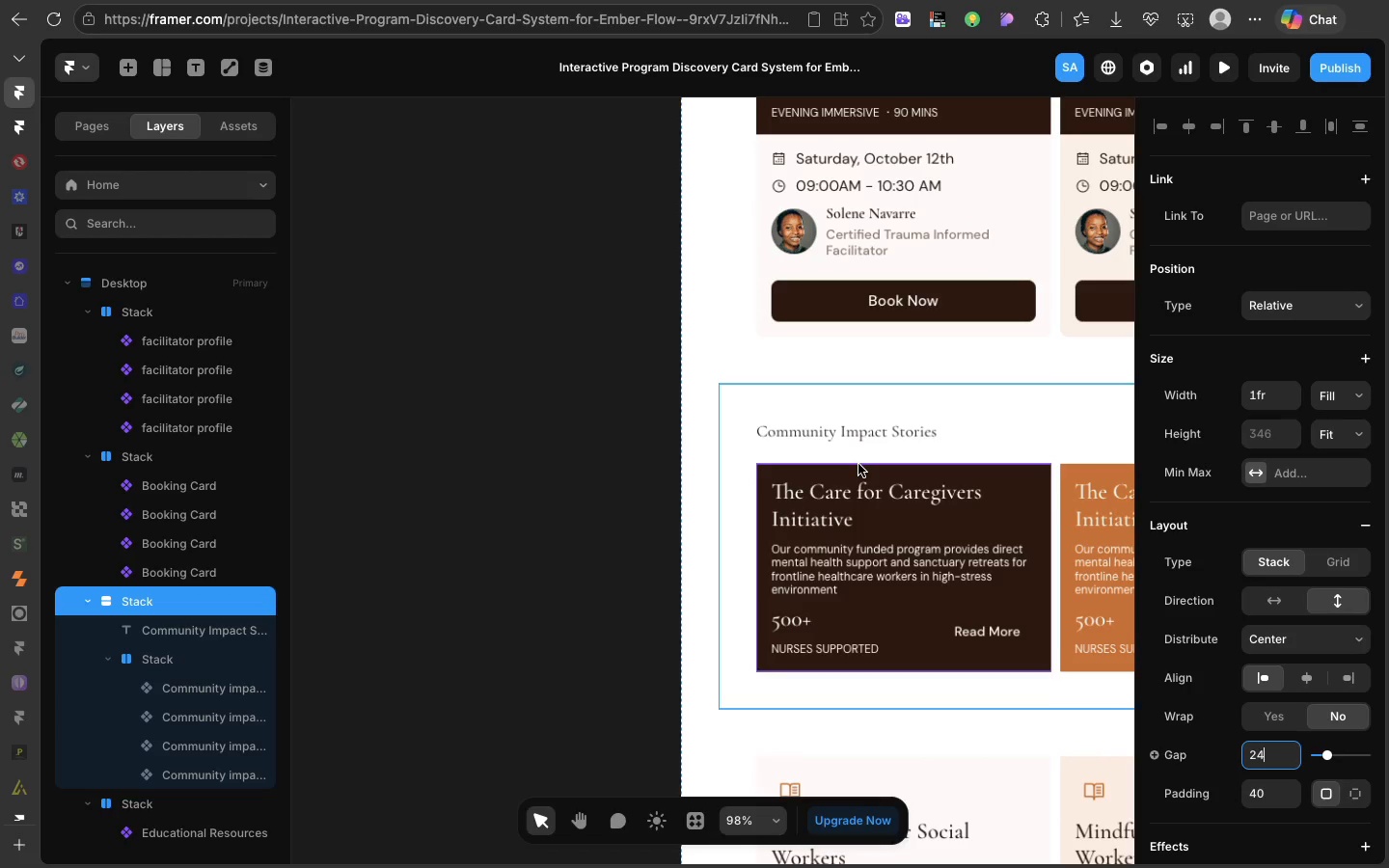 
key(Meta+D)
 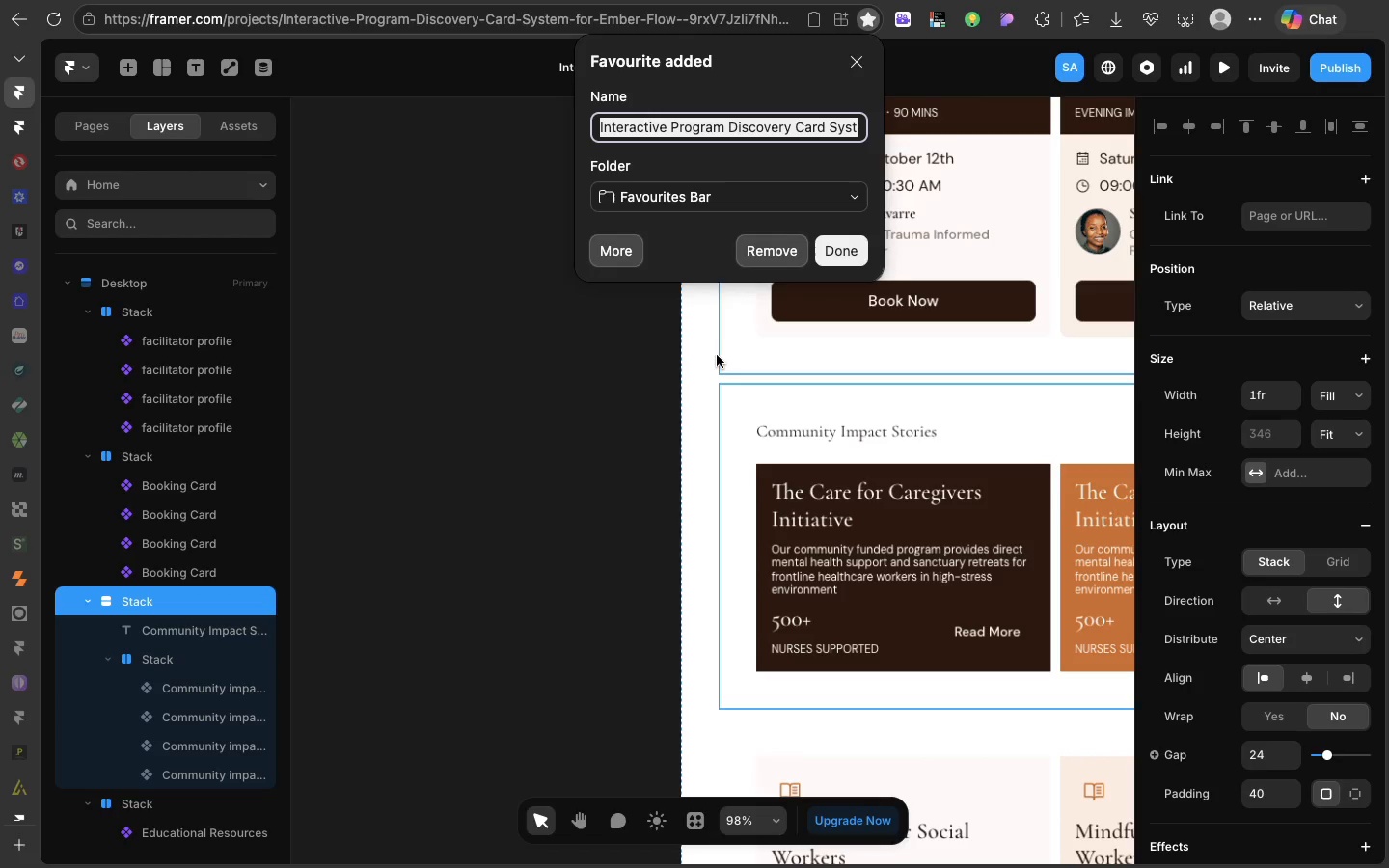 
left_click([717, 354])
 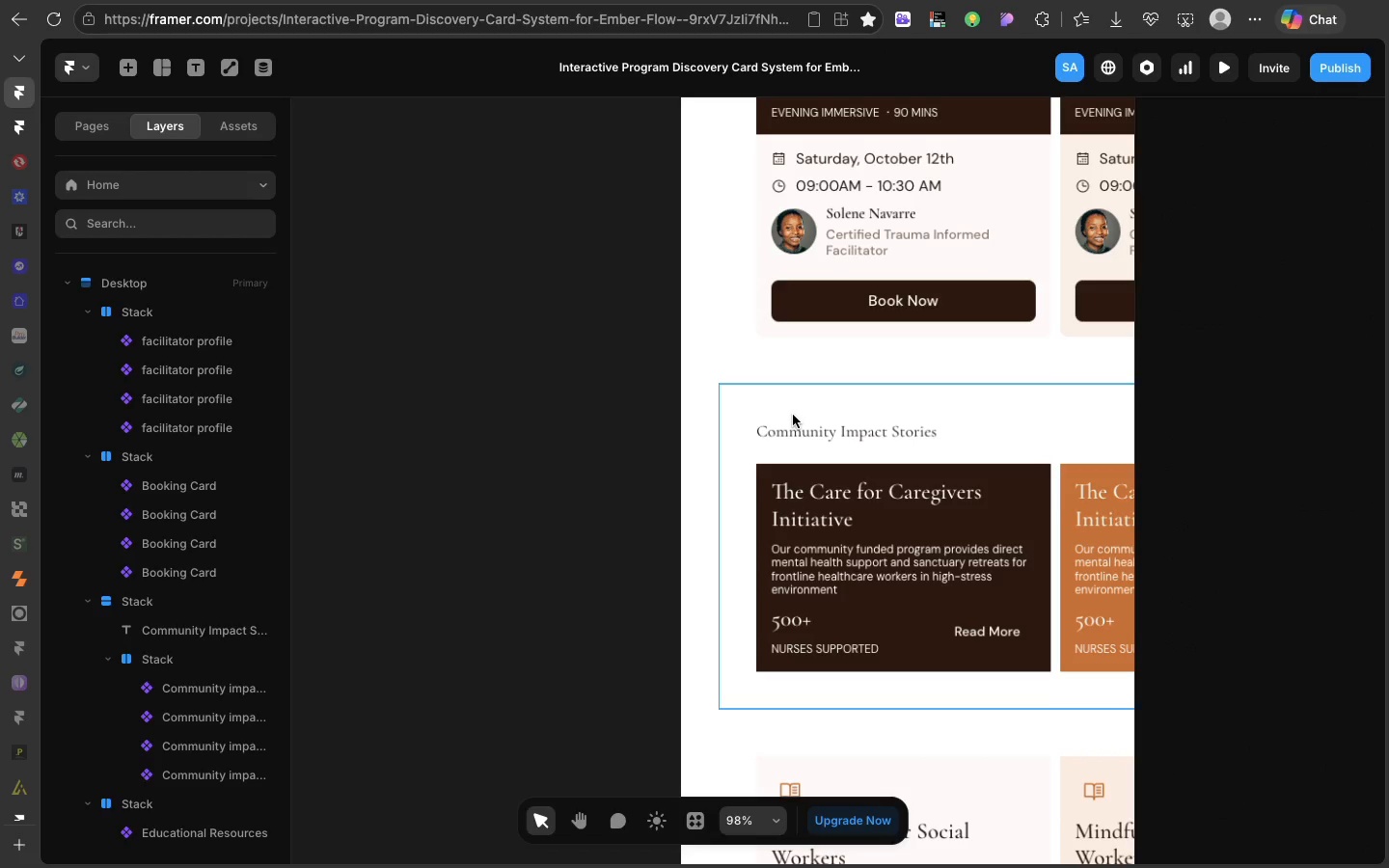 
left_click([793, 415])
 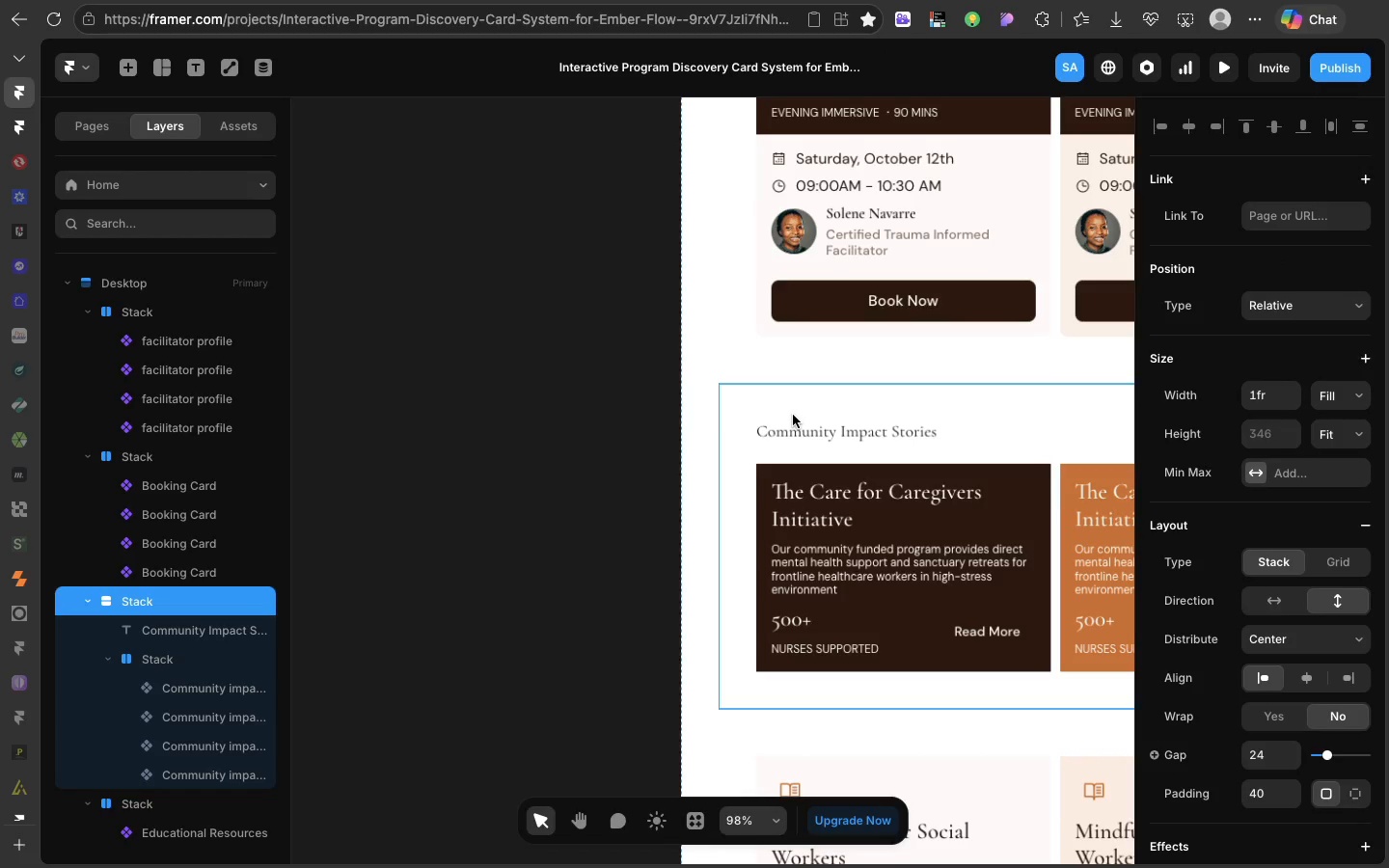 
key(Meta+CommandLeft)
 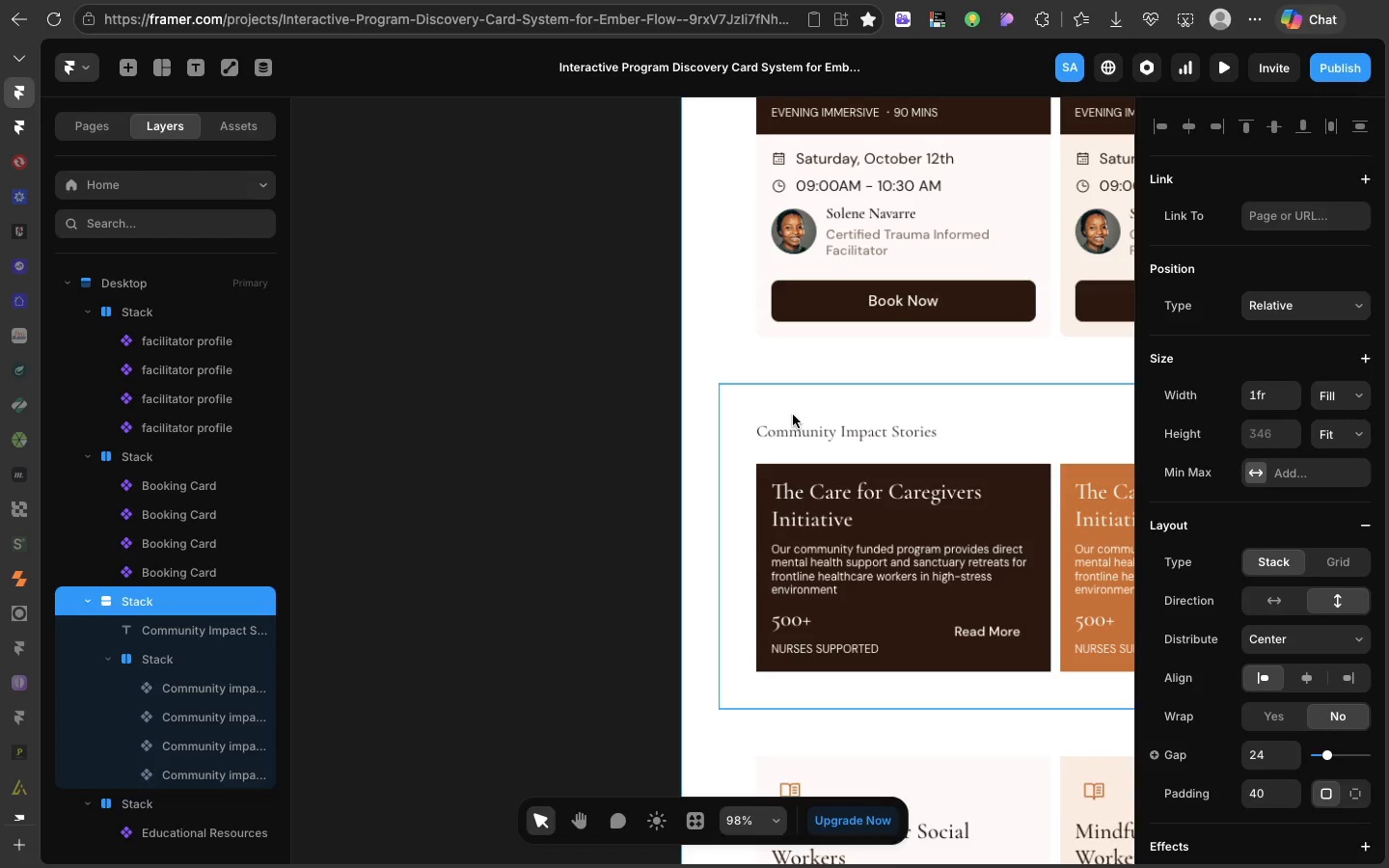 
key(Meta+D)
 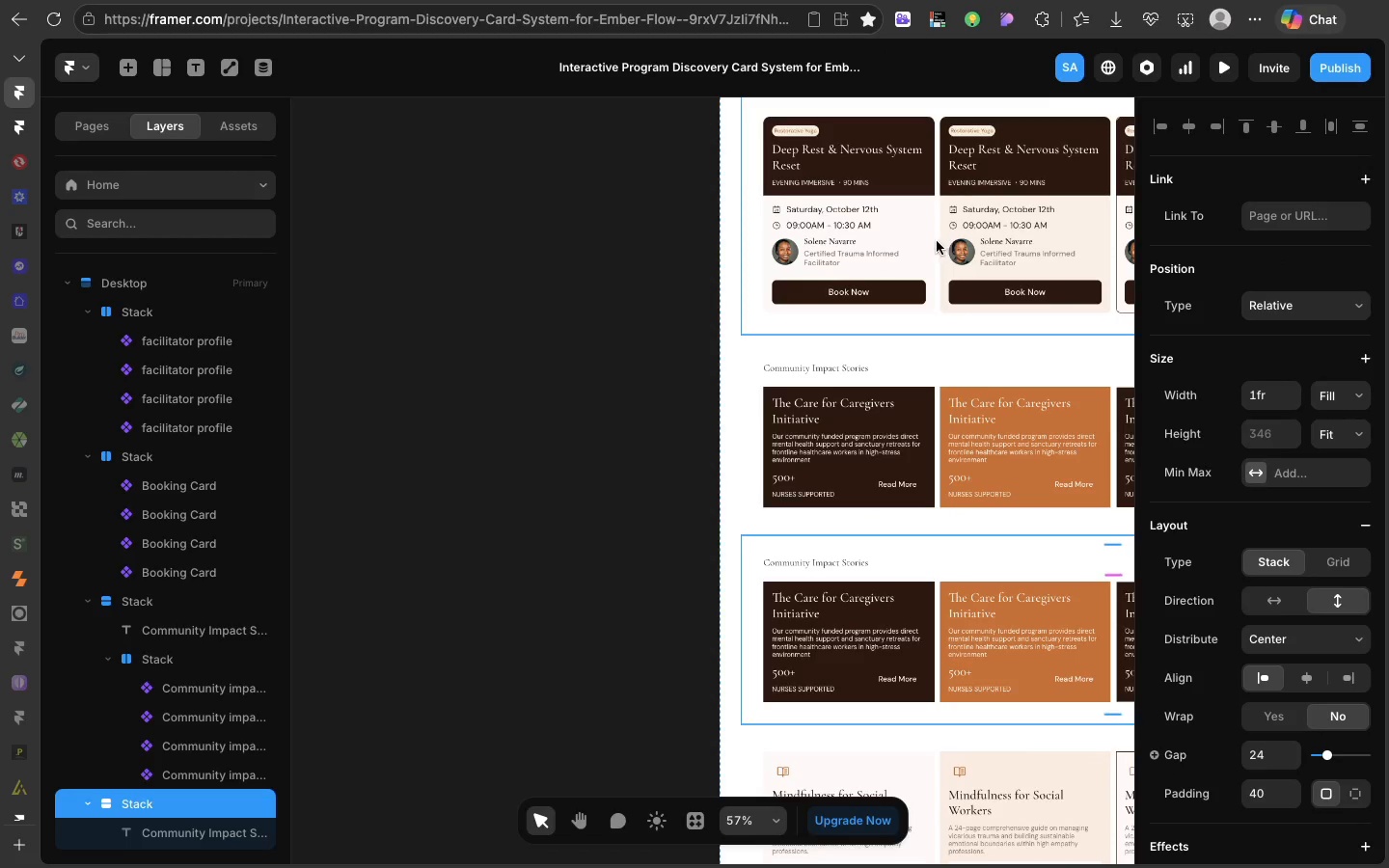 
scroll: coordinate [793, 415], scroll_direction: down, amount: 15.0
 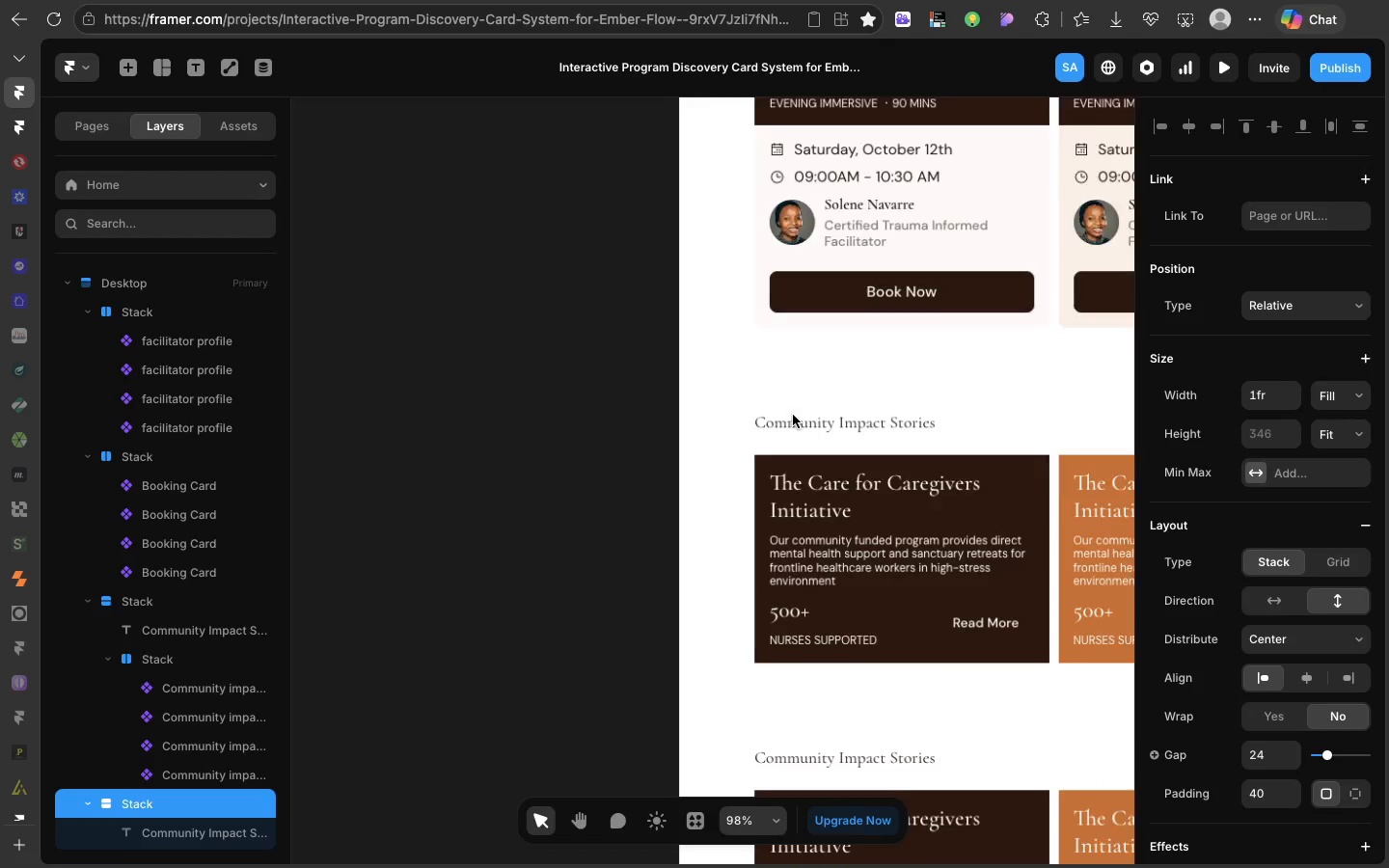 
left_click([933, 241])